 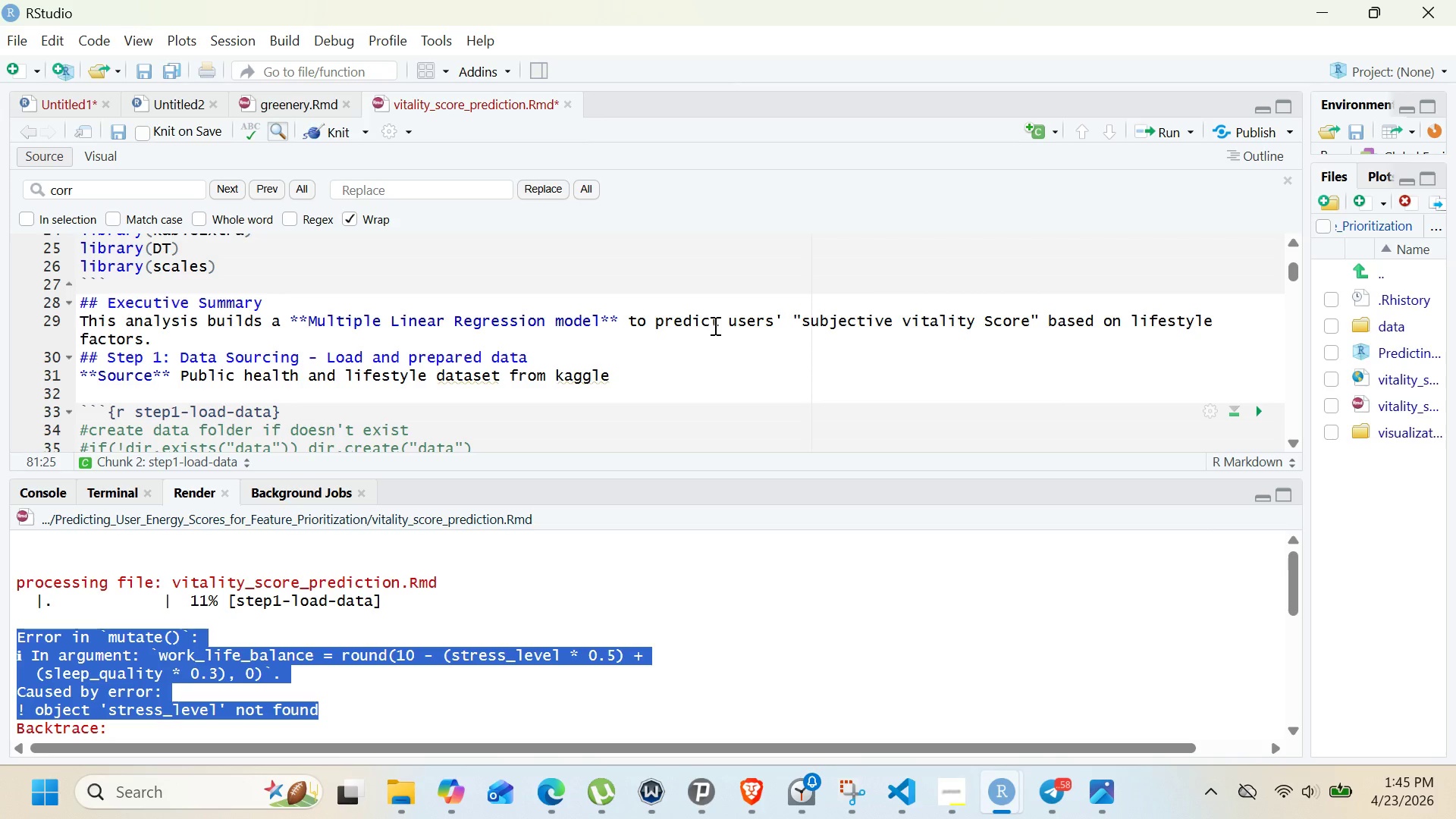 
left_click([635, 441])
 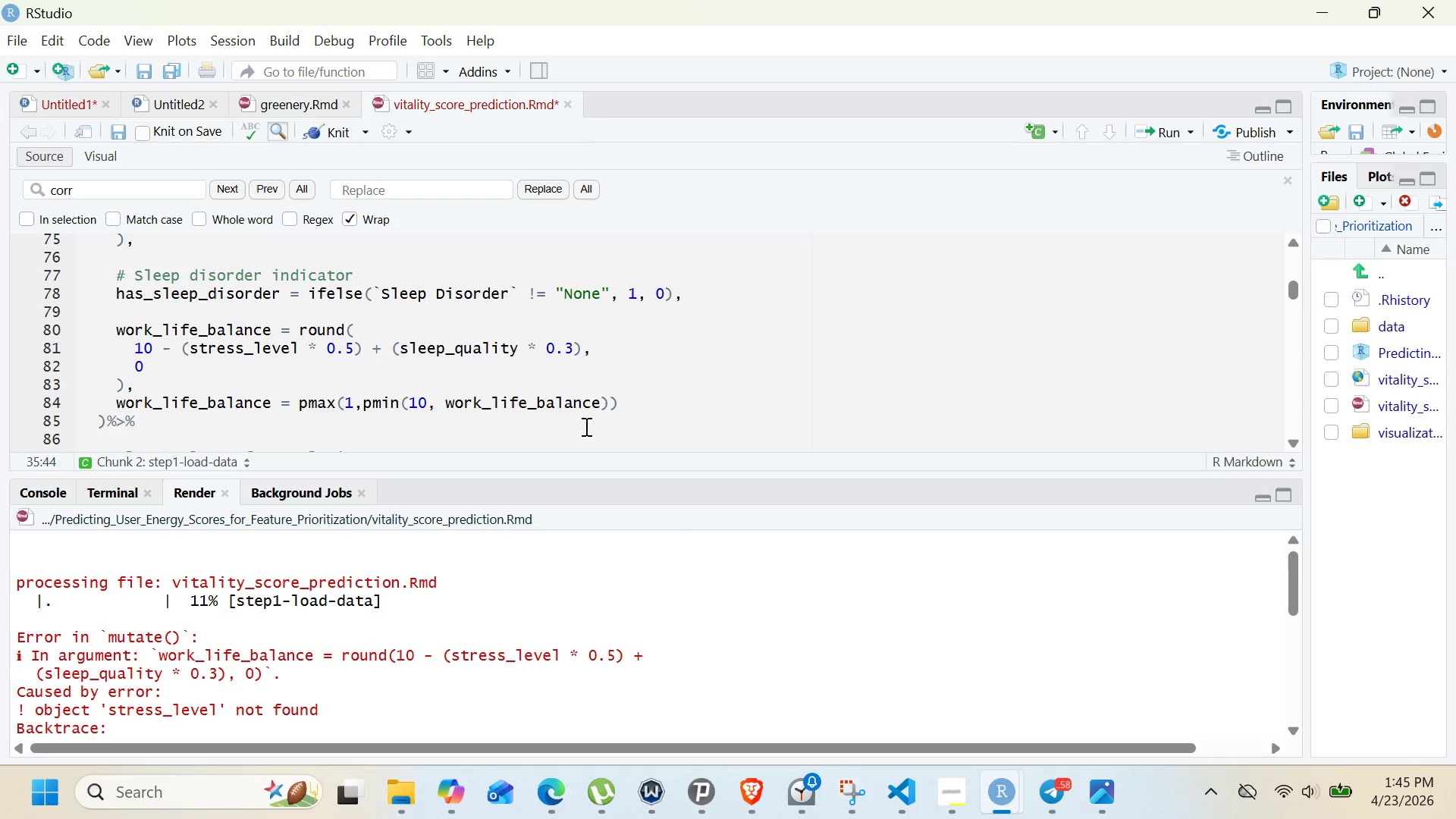 
wait(22.69)
 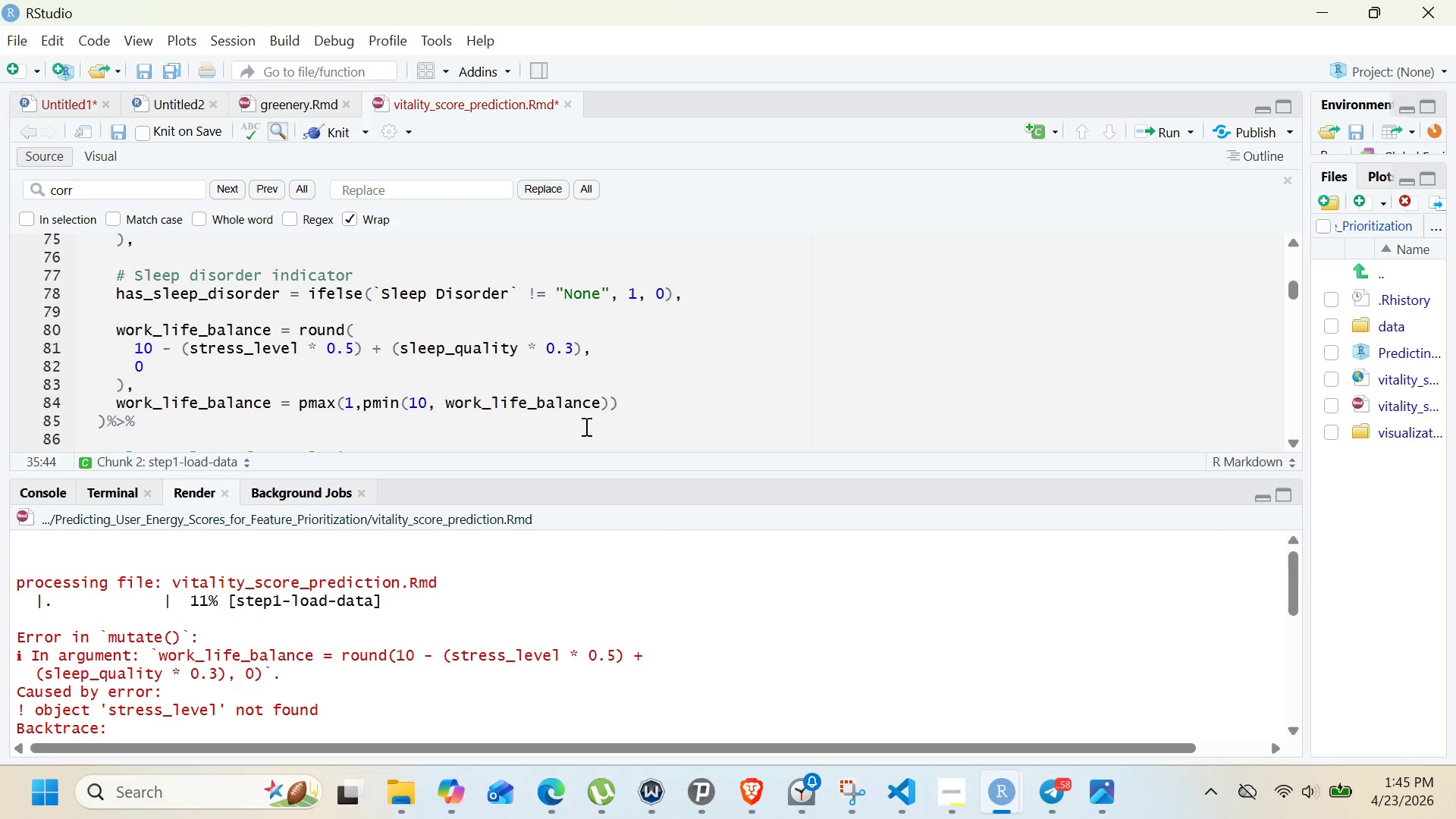 
left_click_drag(start_coordinate=[256, 337], to_coordinate=[382, 339])
 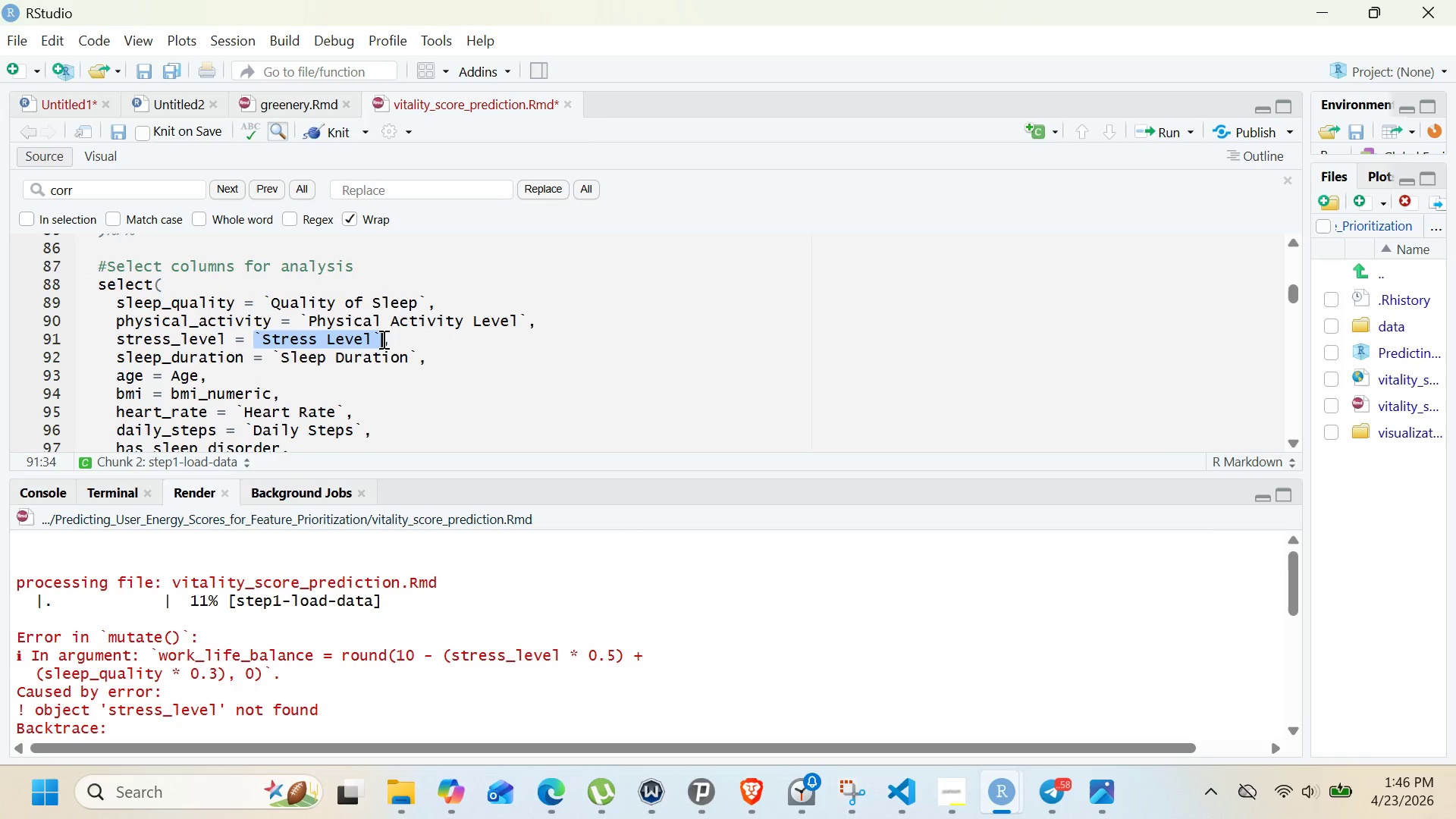 
key(Control+C)
 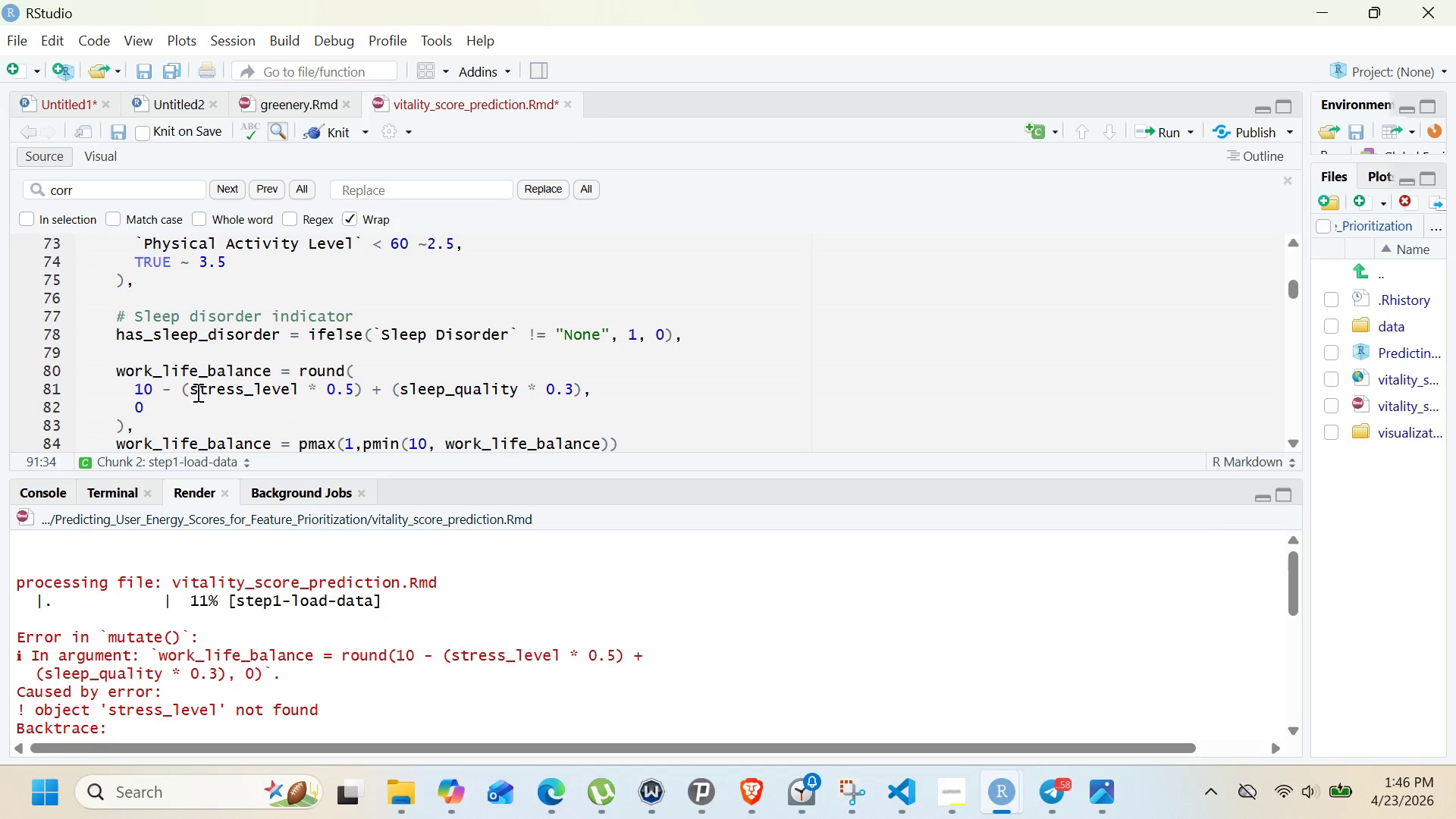 
left_click_drag(start_coordinate=[190, 384], to_coordinate=[300, 389])
 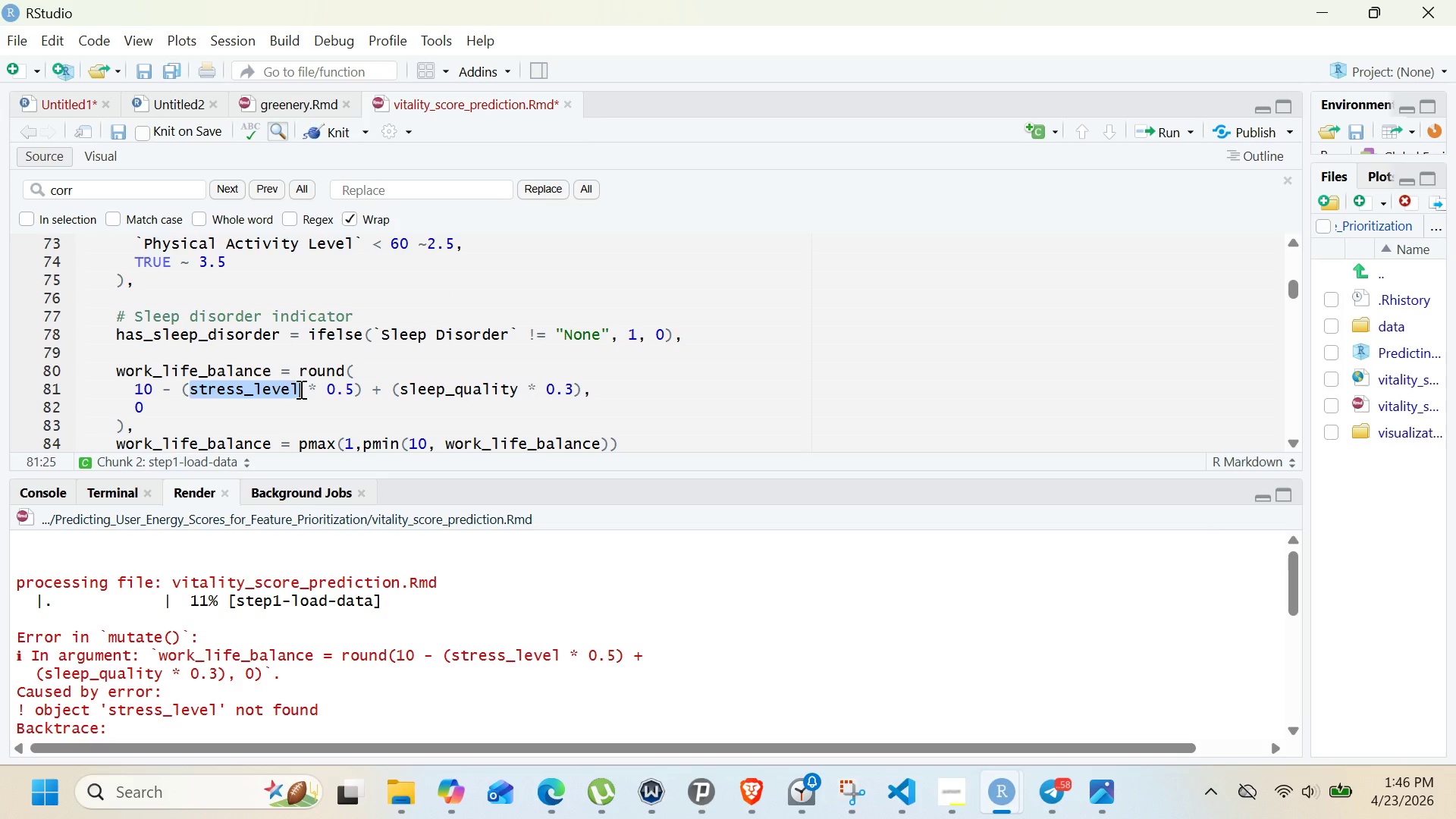 
key(Control+V)
 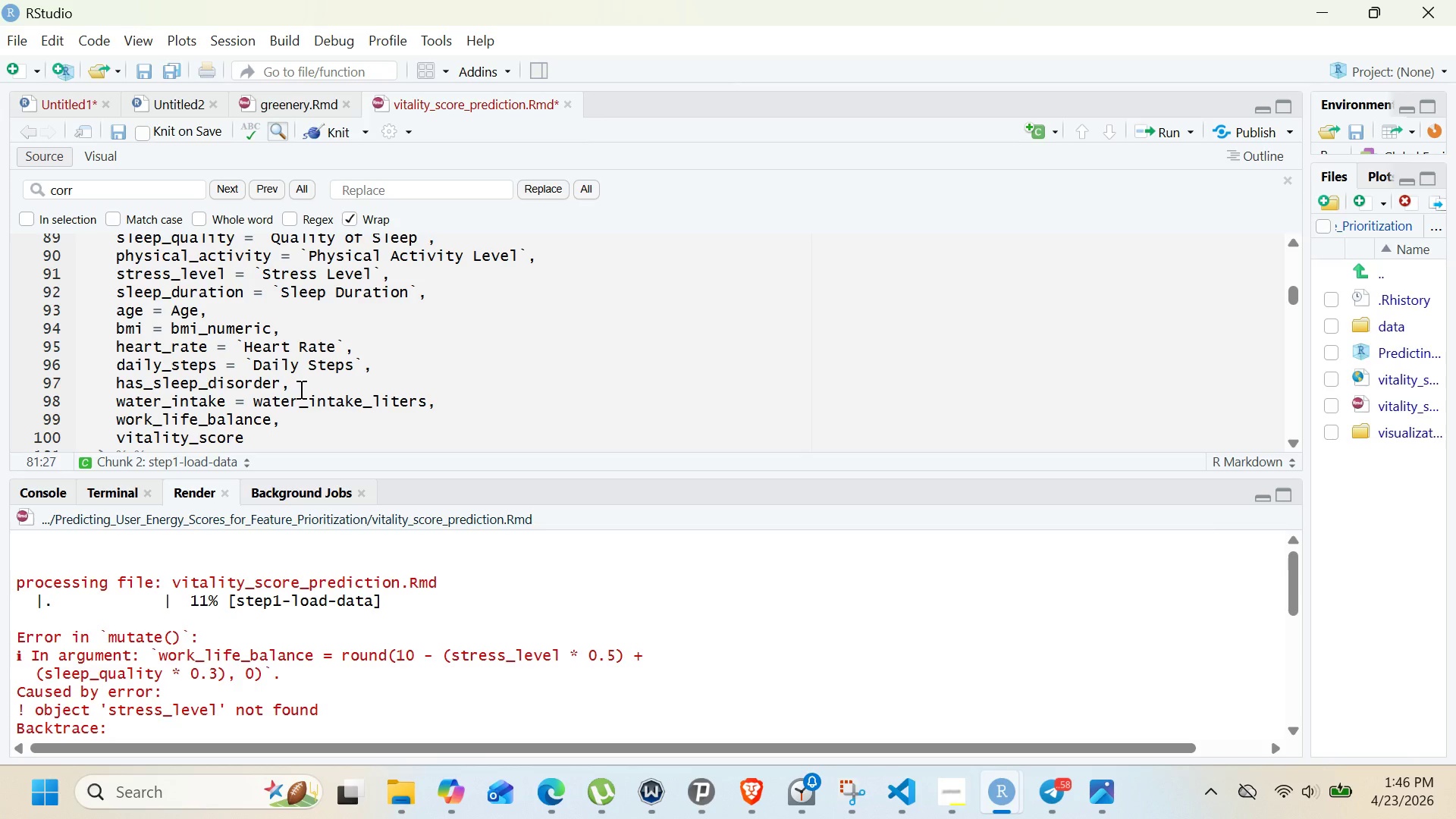 
wait(10.66)
 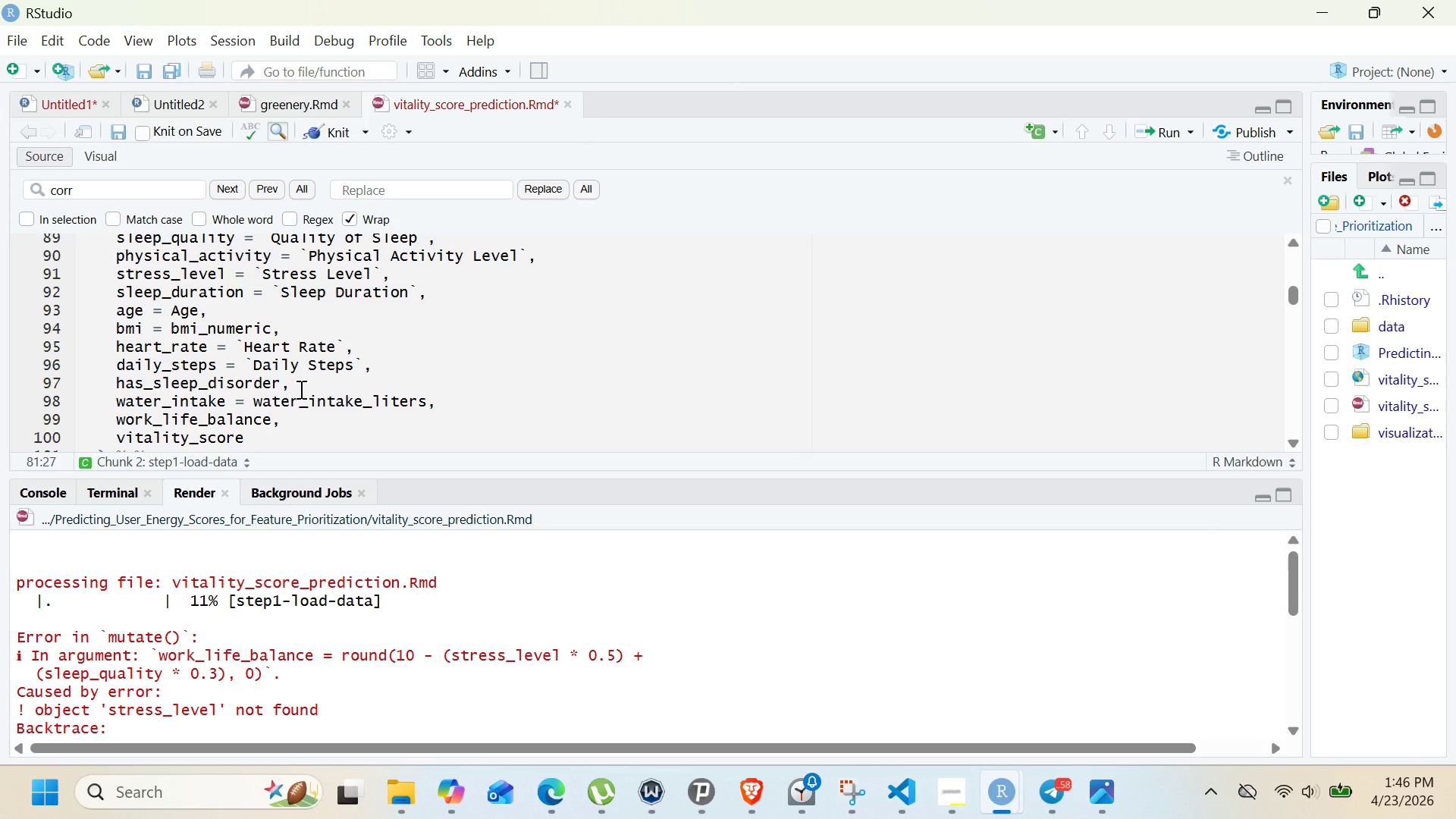 
left_click_drag(start_coordinate=[271, 334], to_coordinate=[356, 336])
 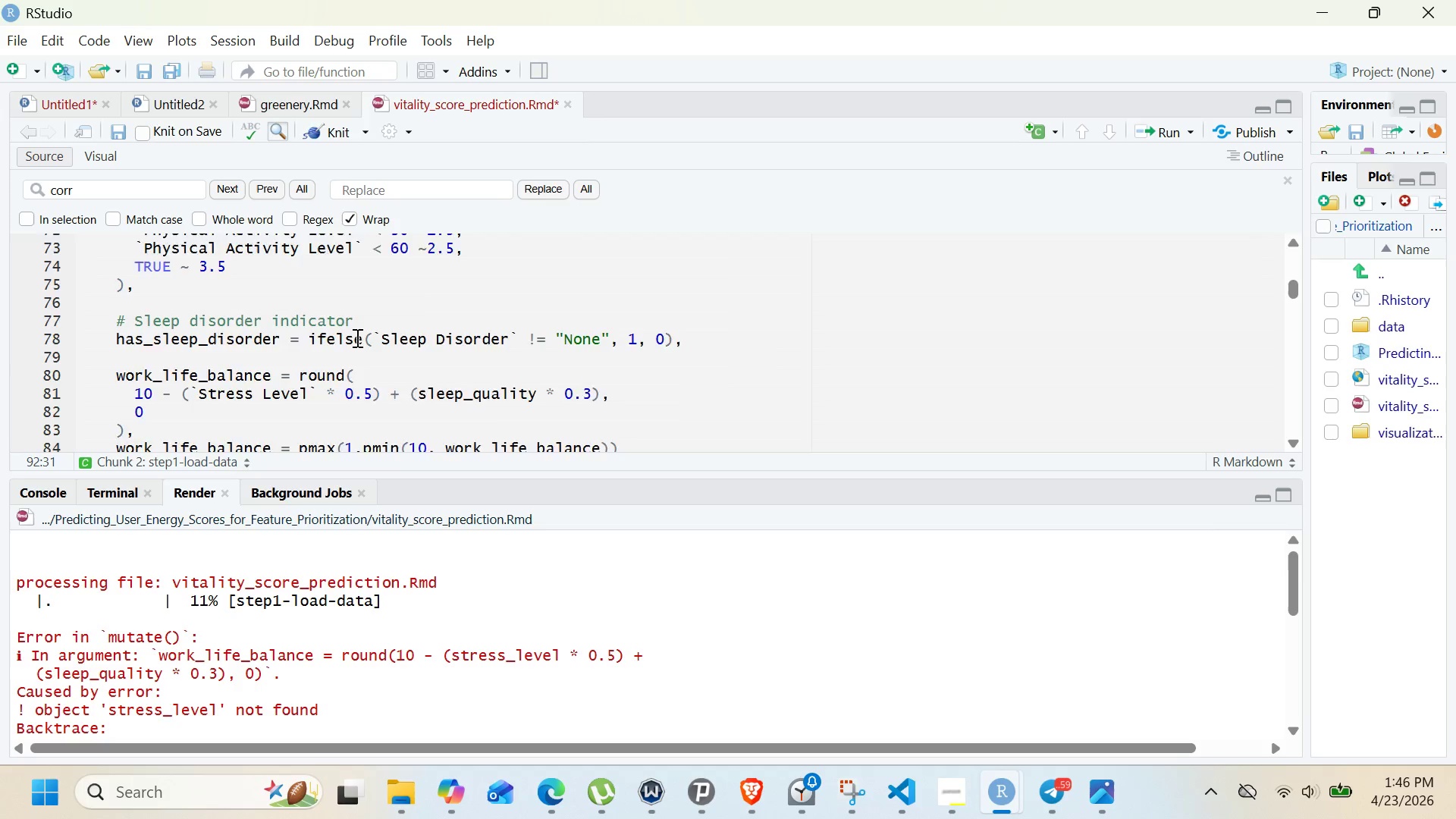 
wait(8.59)
 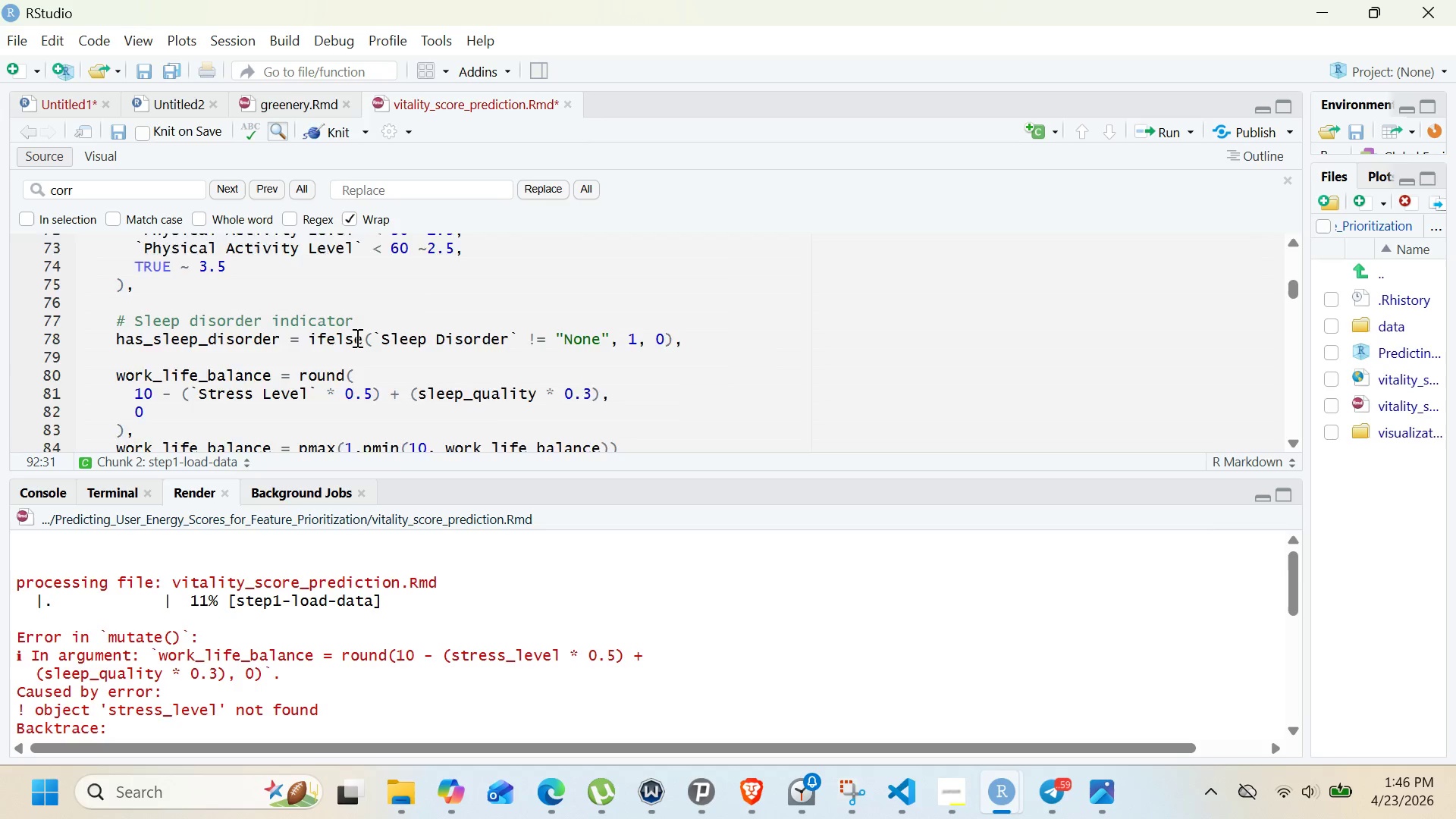 
left_click_drag(start_coordinate=[266, 306], to_coordinate=[424, 313])
 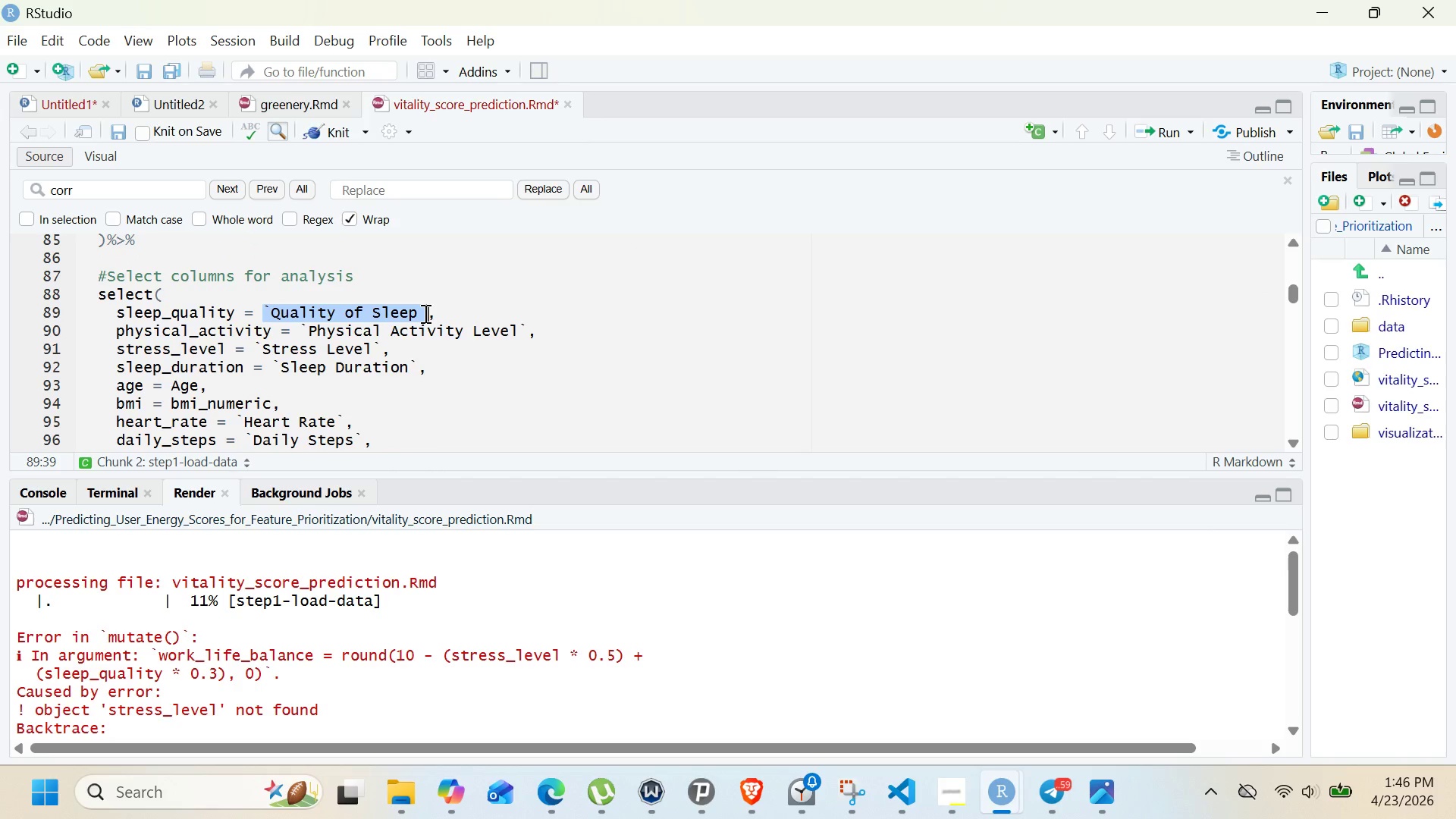 
key(Control+ControlLeft)
 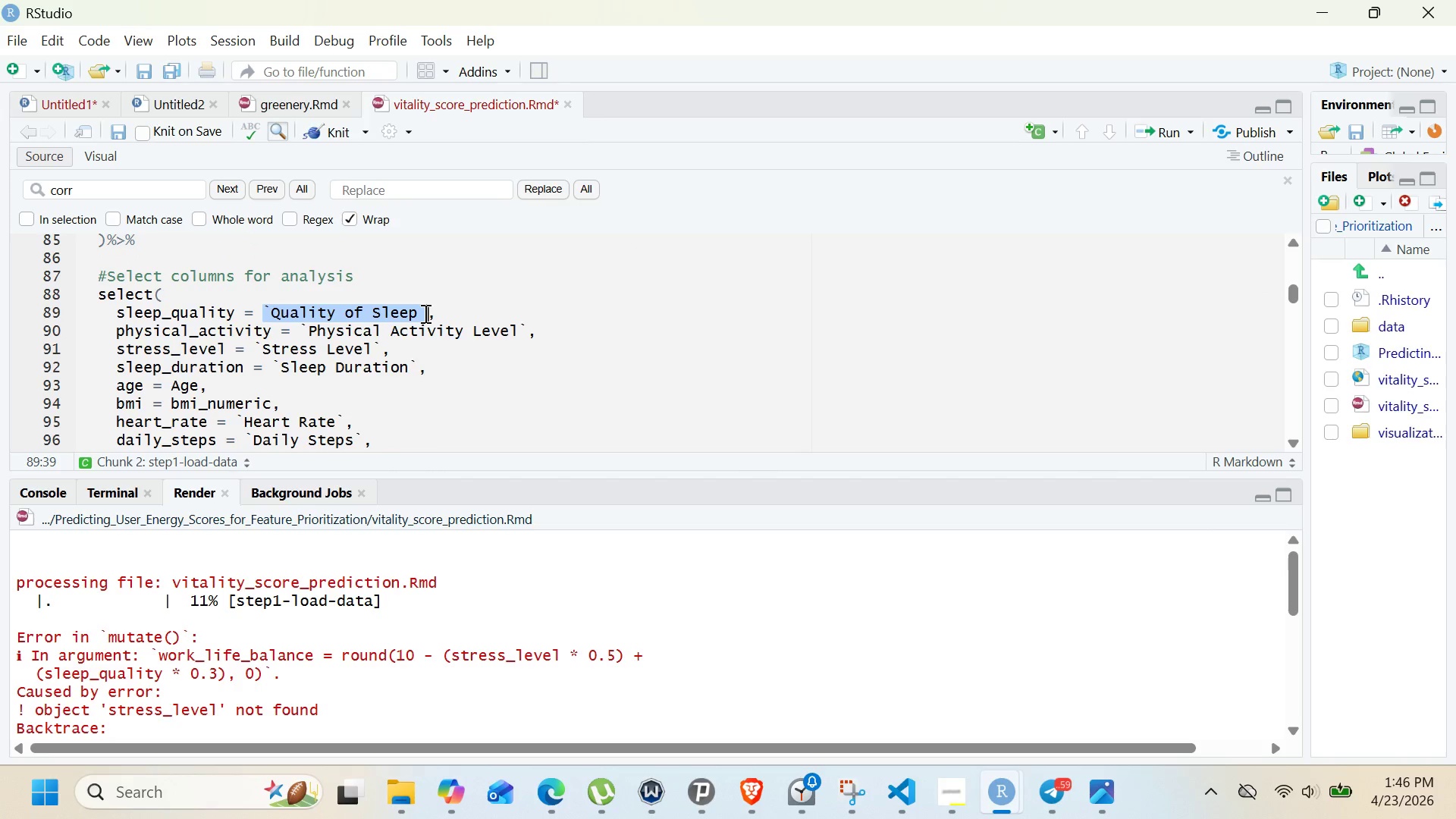 
key(Control+C)
 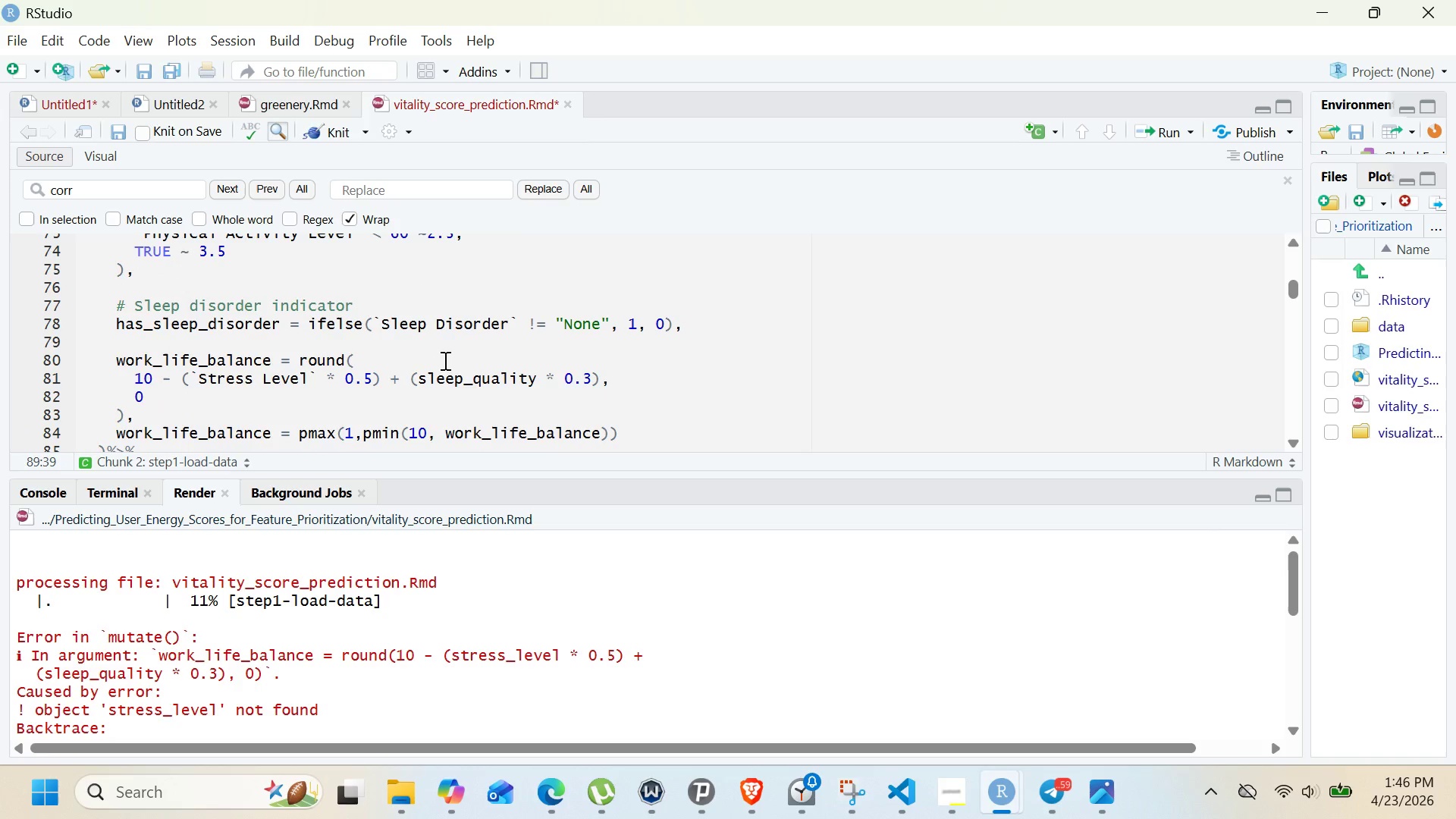 
double_click([447, 385])
 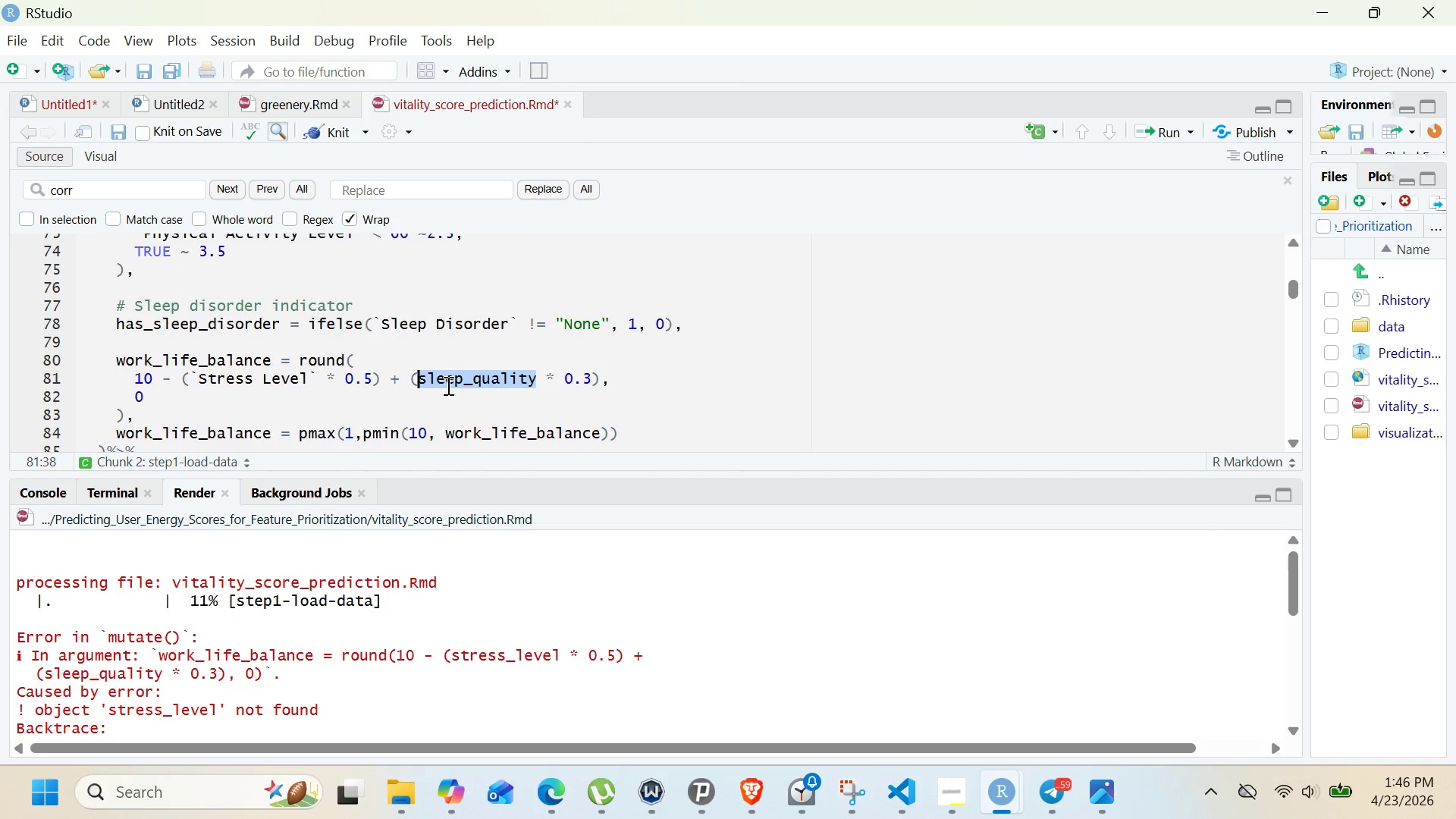 
key(Control+ControlLeft)
 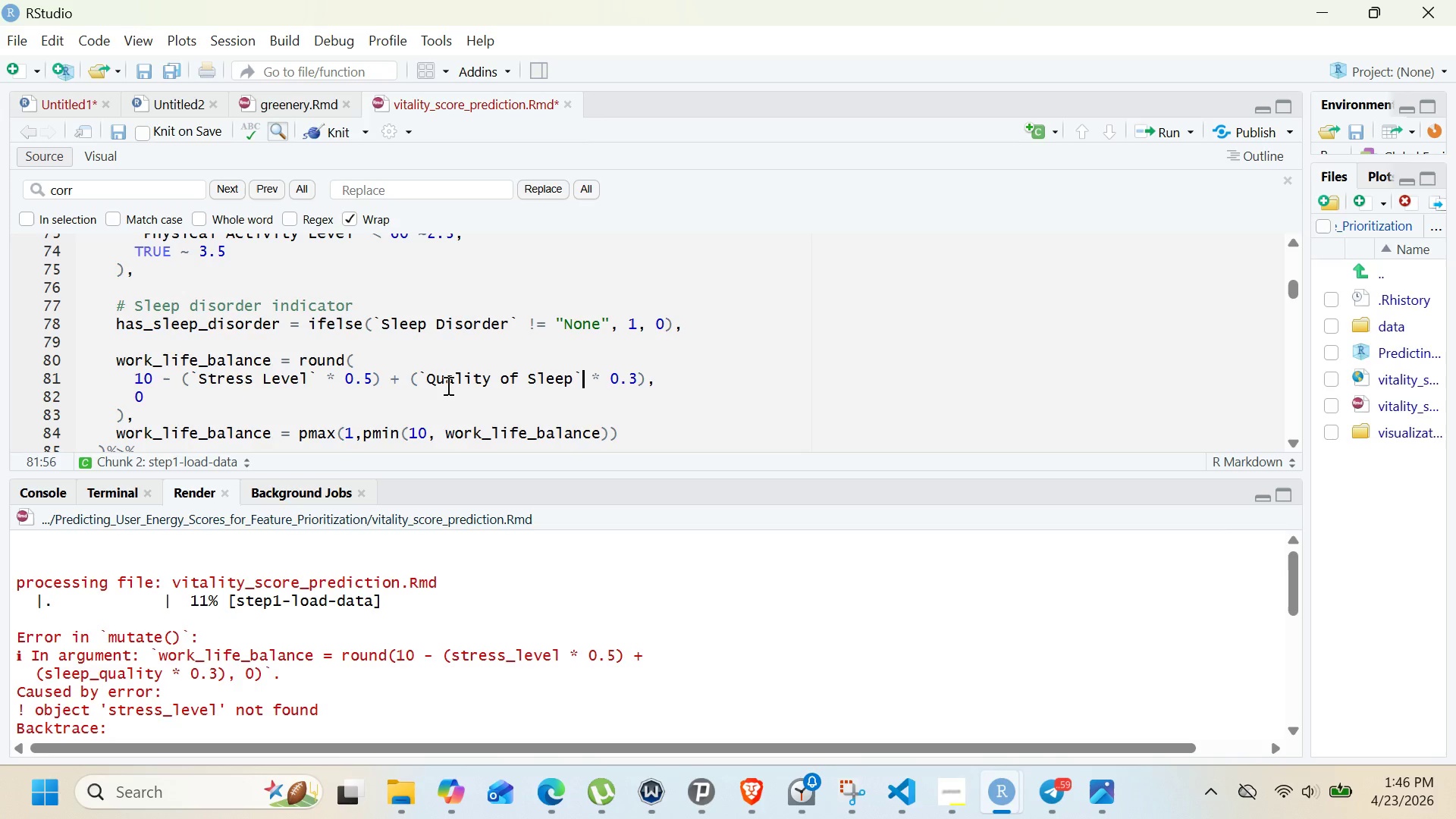 
key(Control+V)
 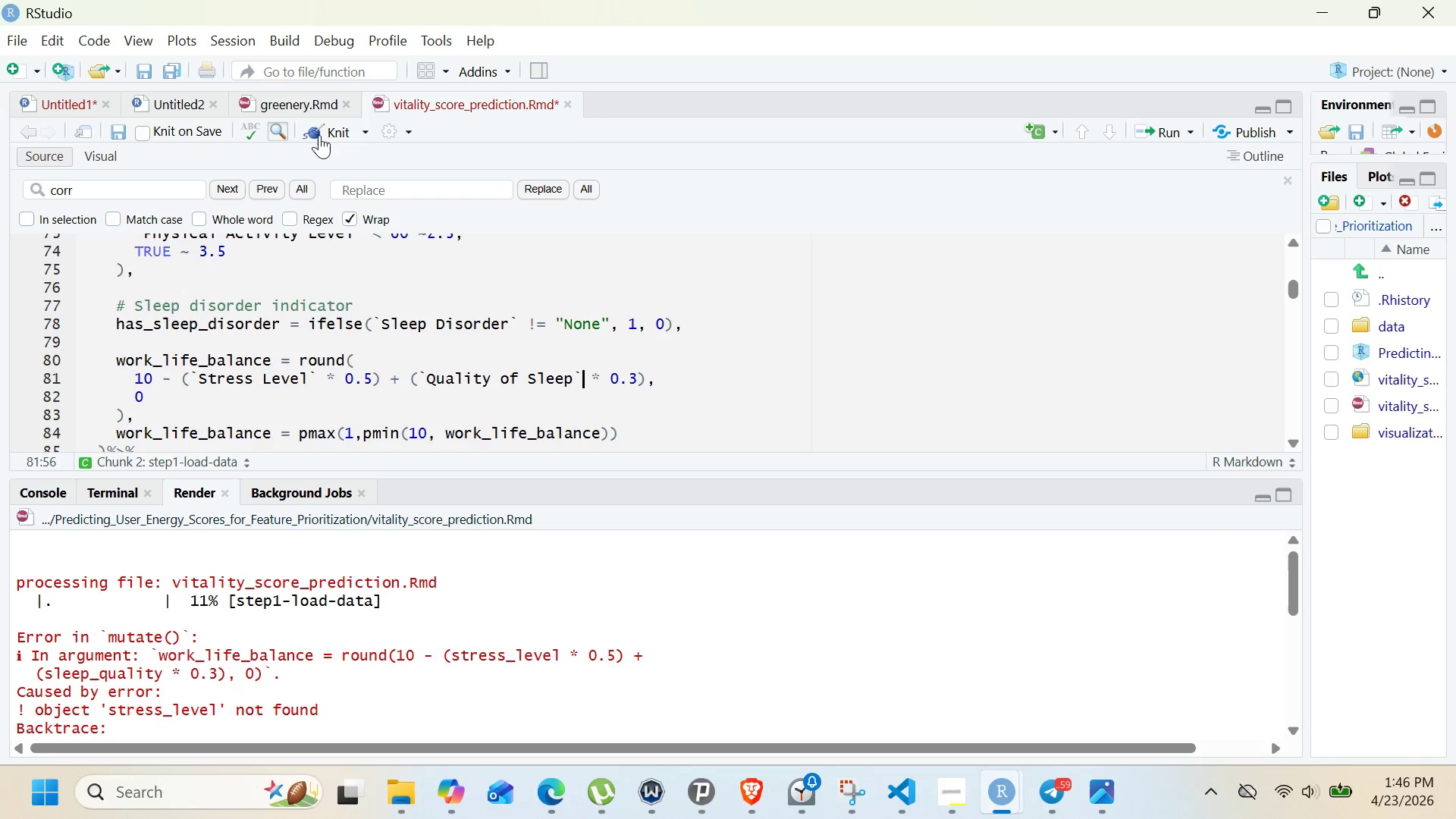 
left_click([324, 134])
 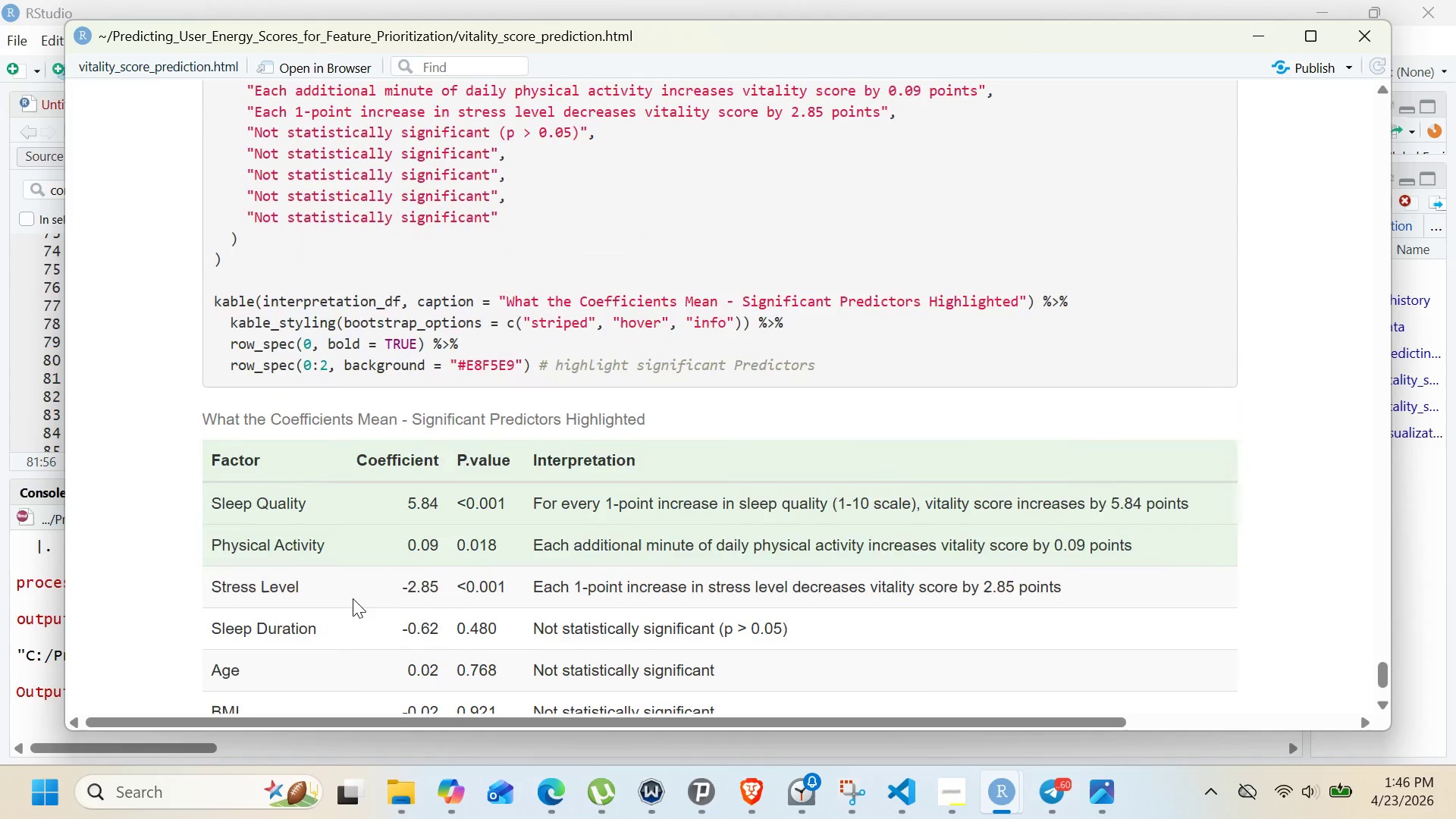 
wait(26.1)
 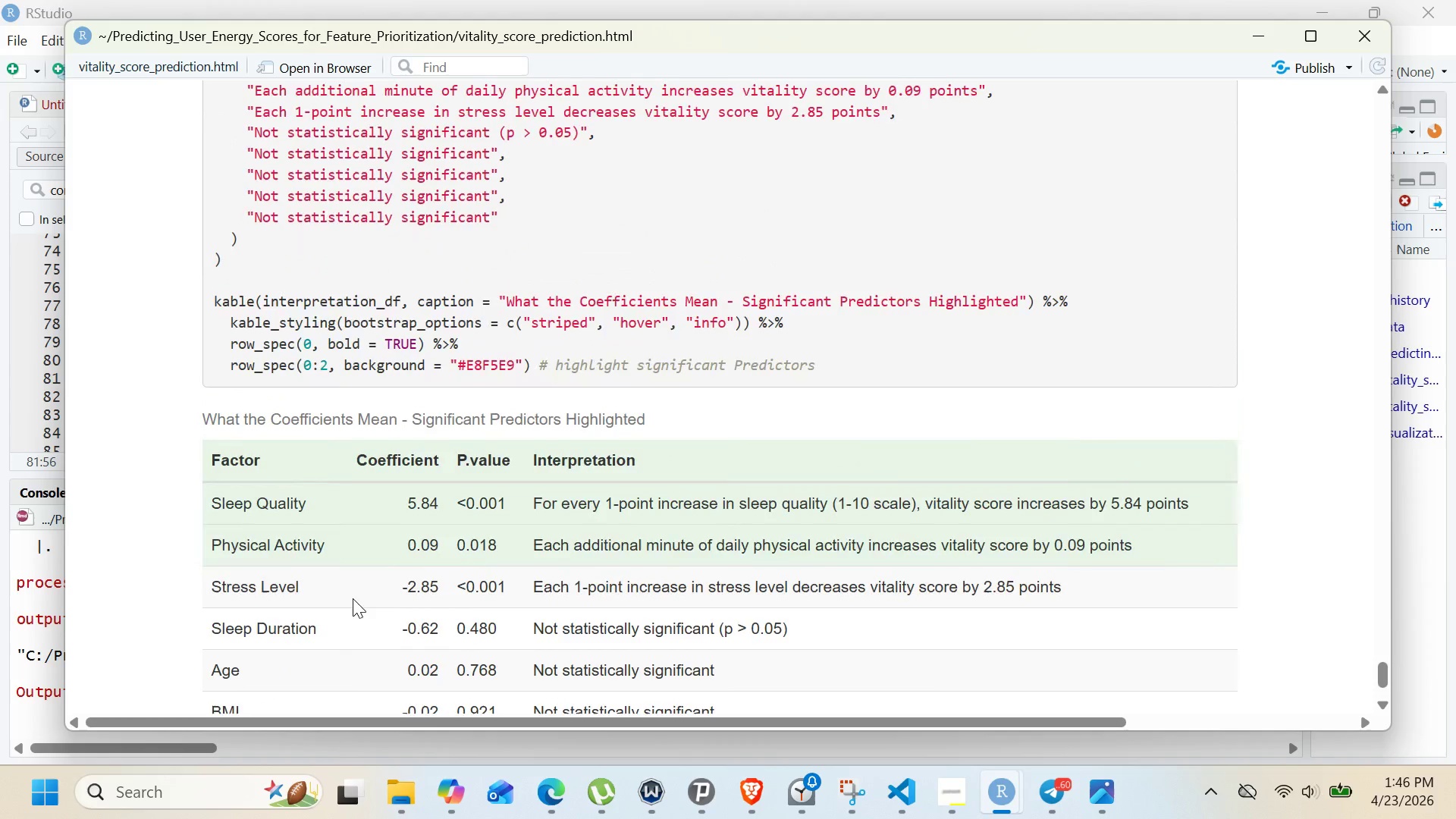 
mouse_move([389, 586])
 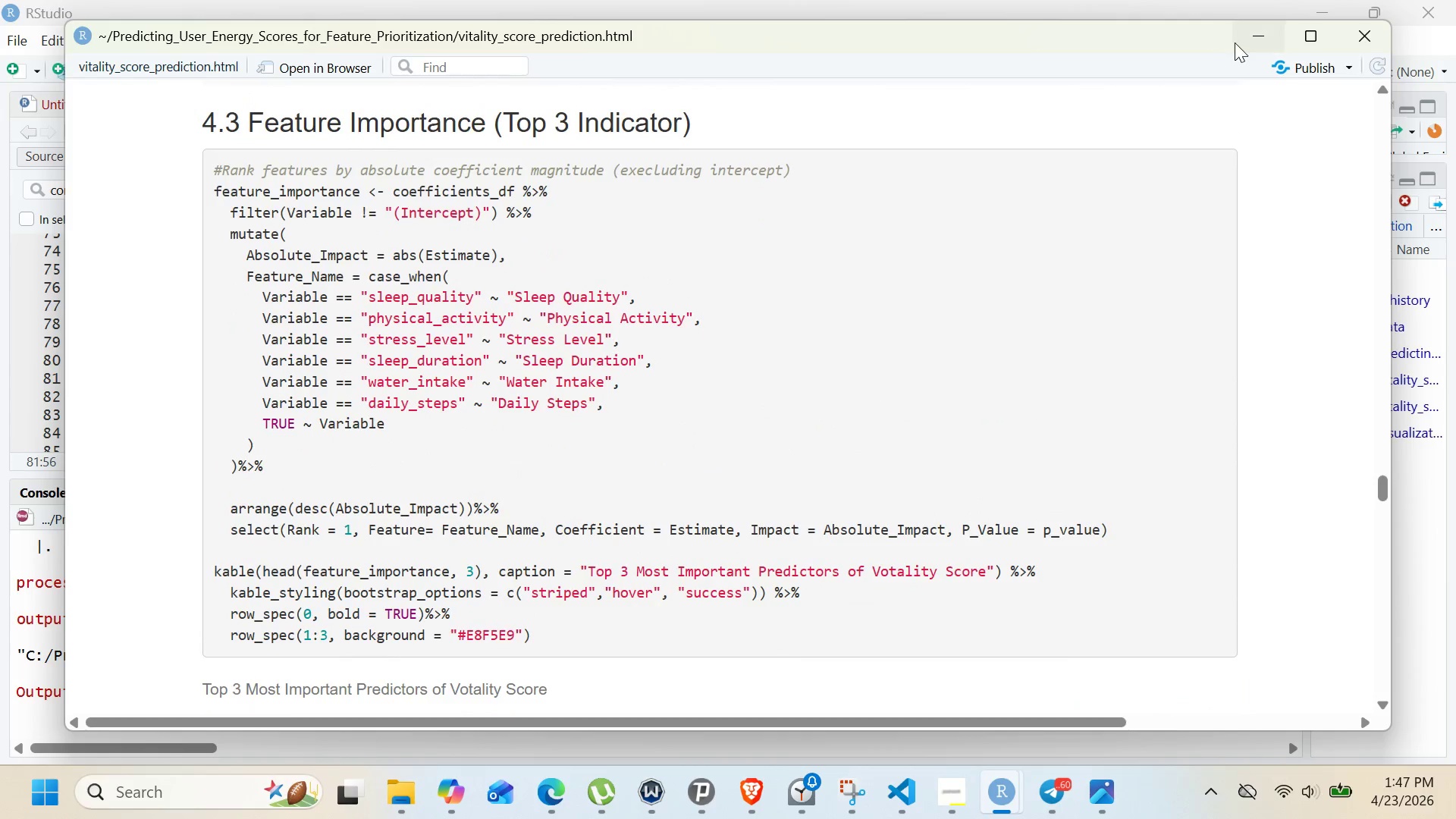 
left_click([1235, 42])
 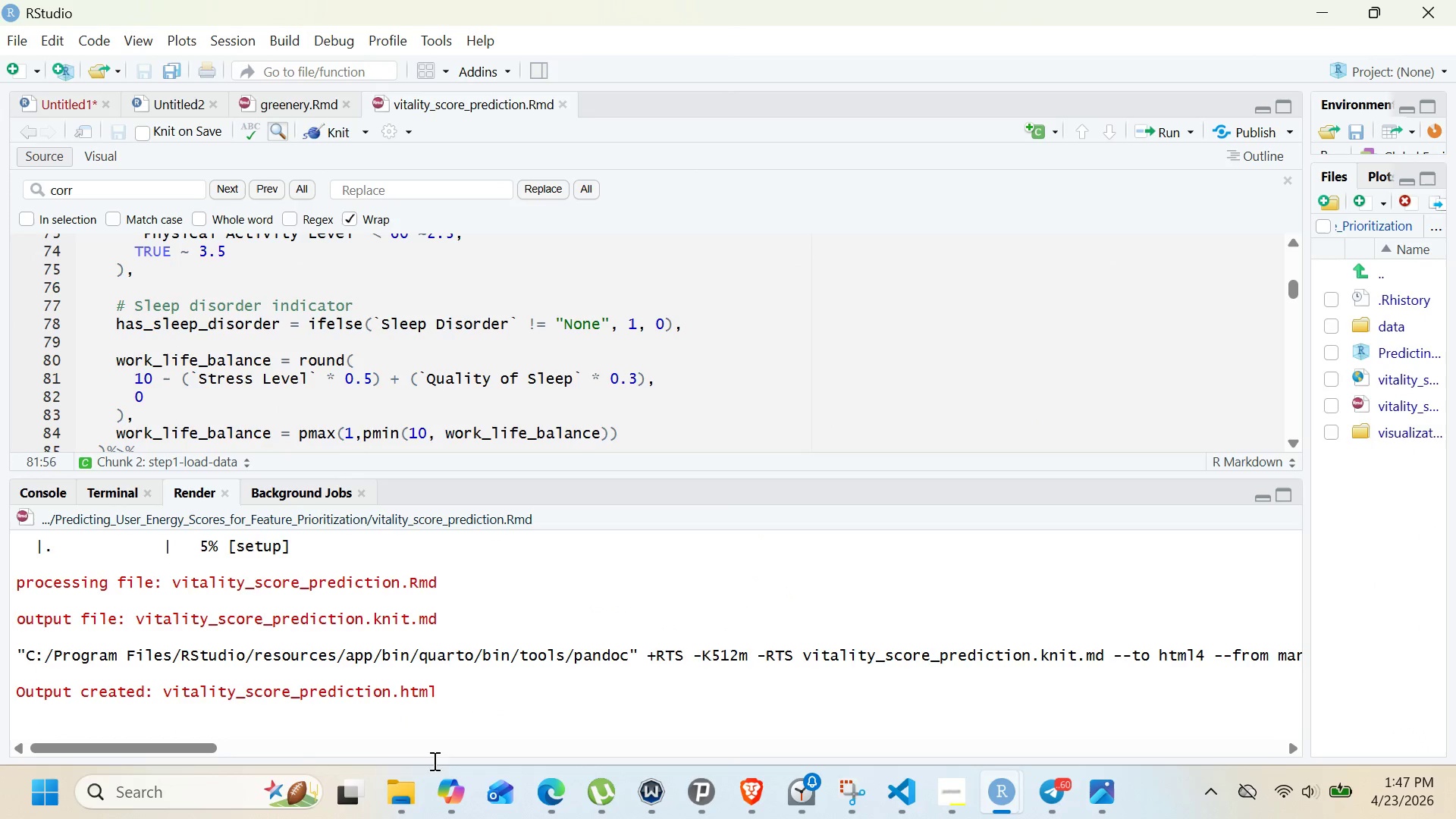 
left_click([397, 811])
 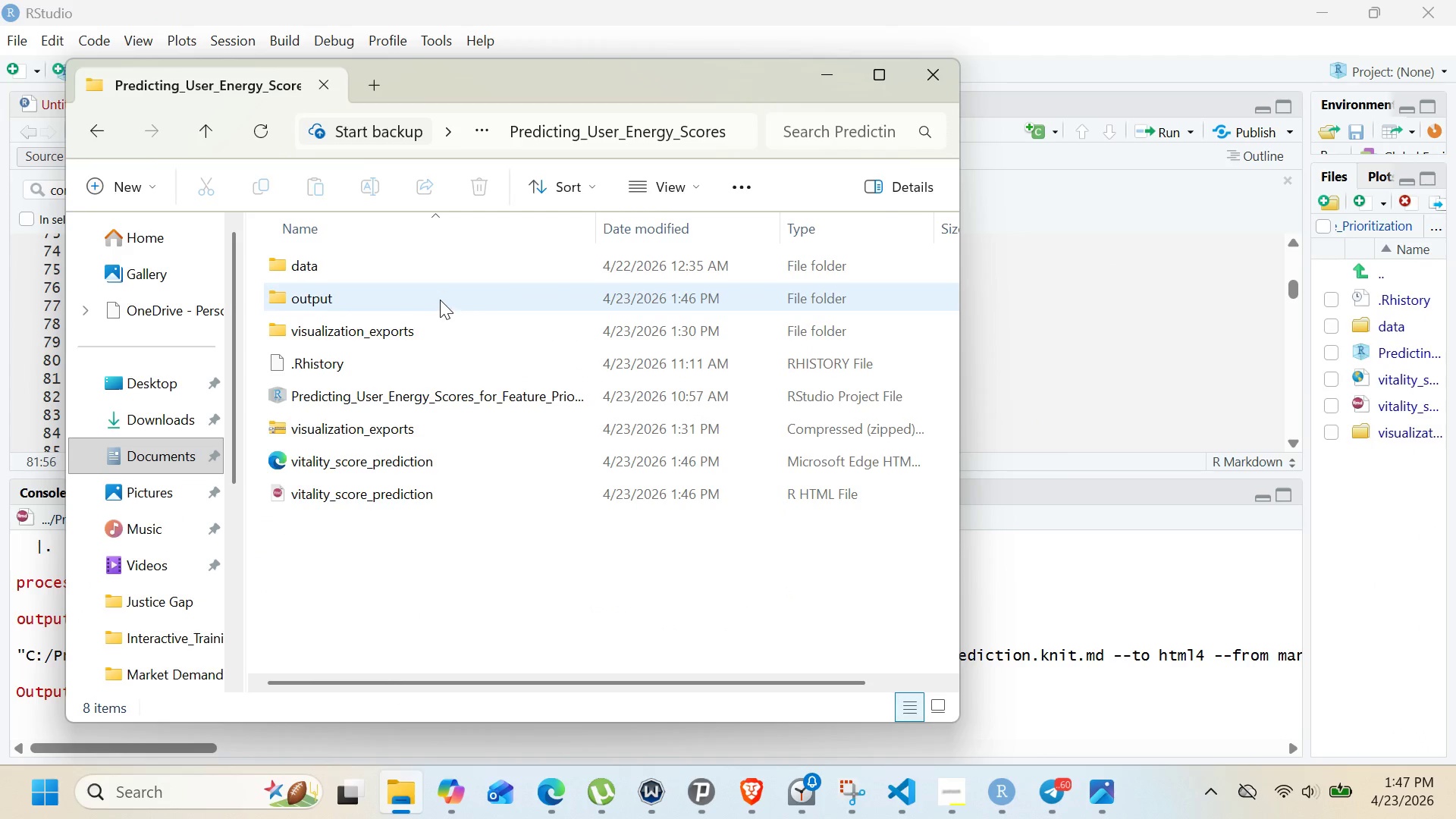 
double_click([440, 300])
 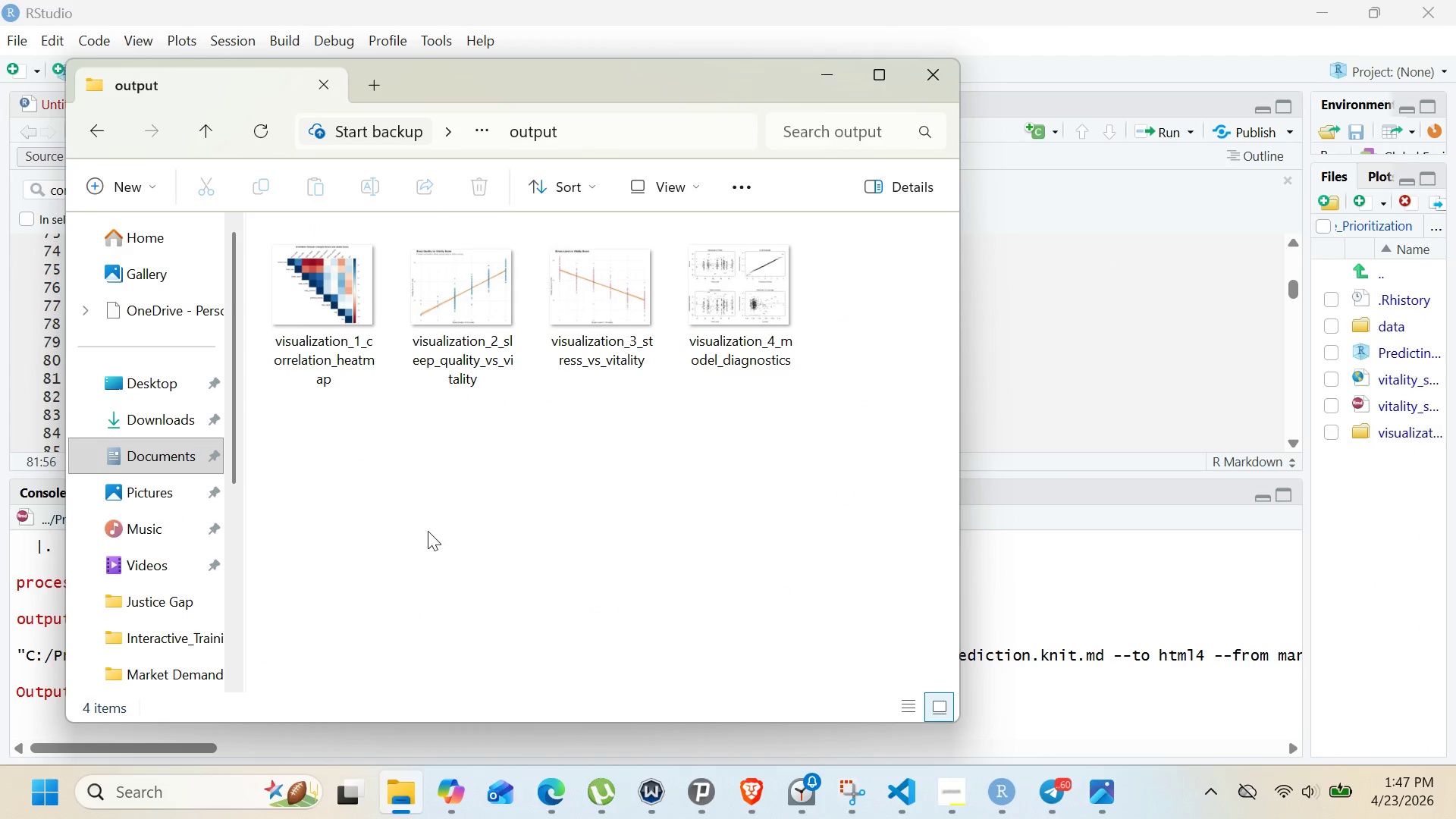 
left_click([428, 531])
 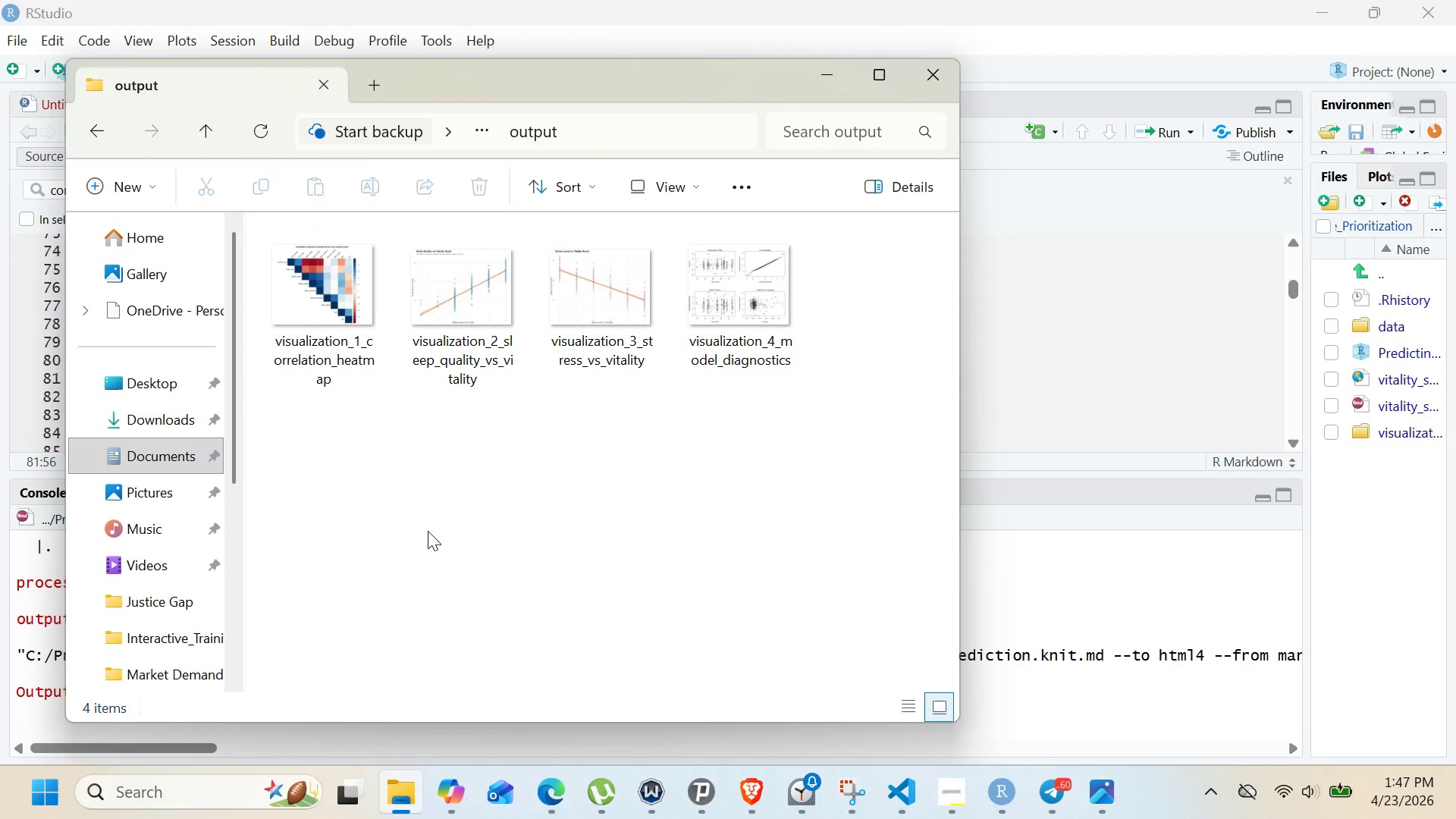 
key(Control+ControlLeft)
 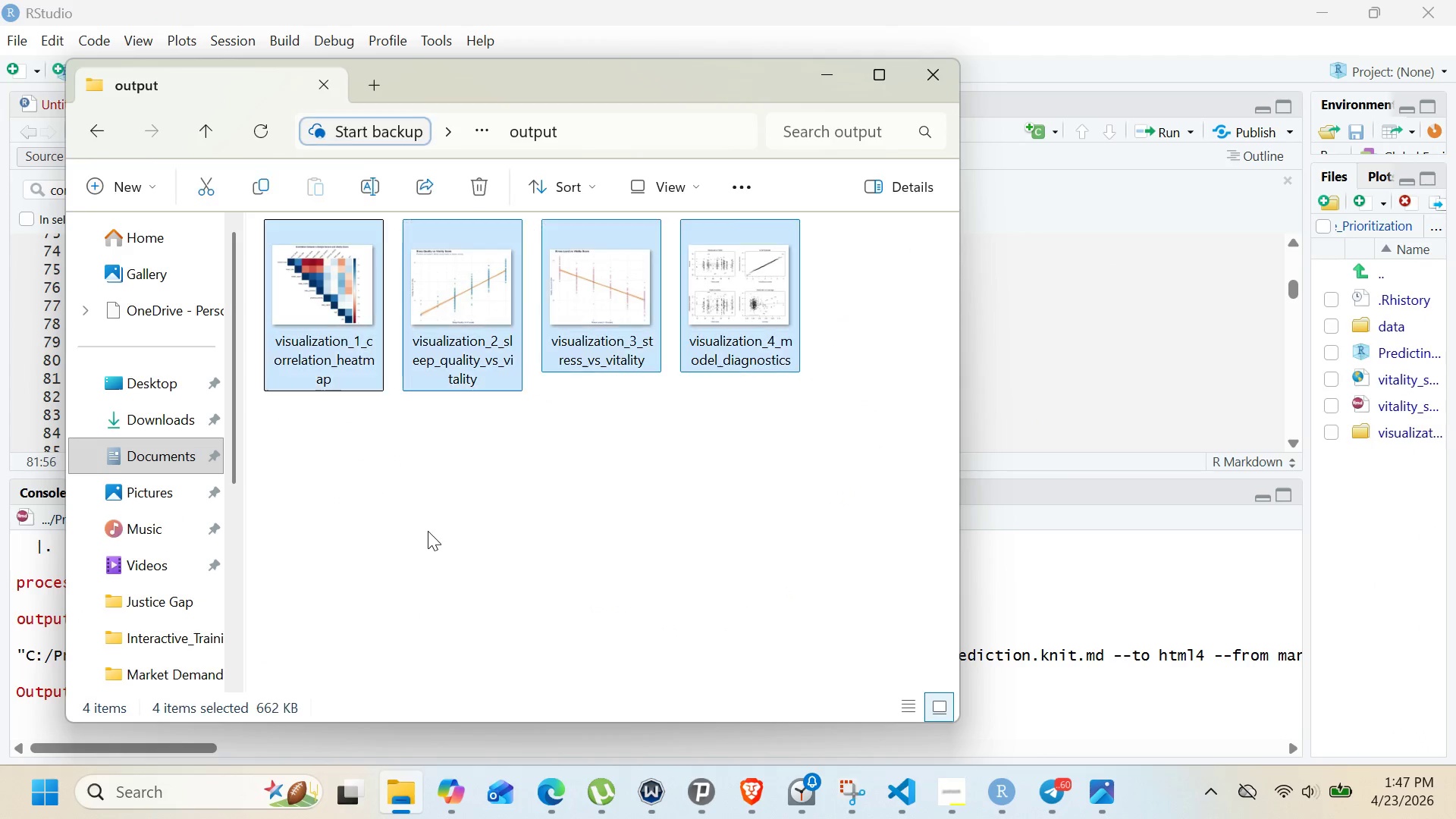 
key(Control+A)
 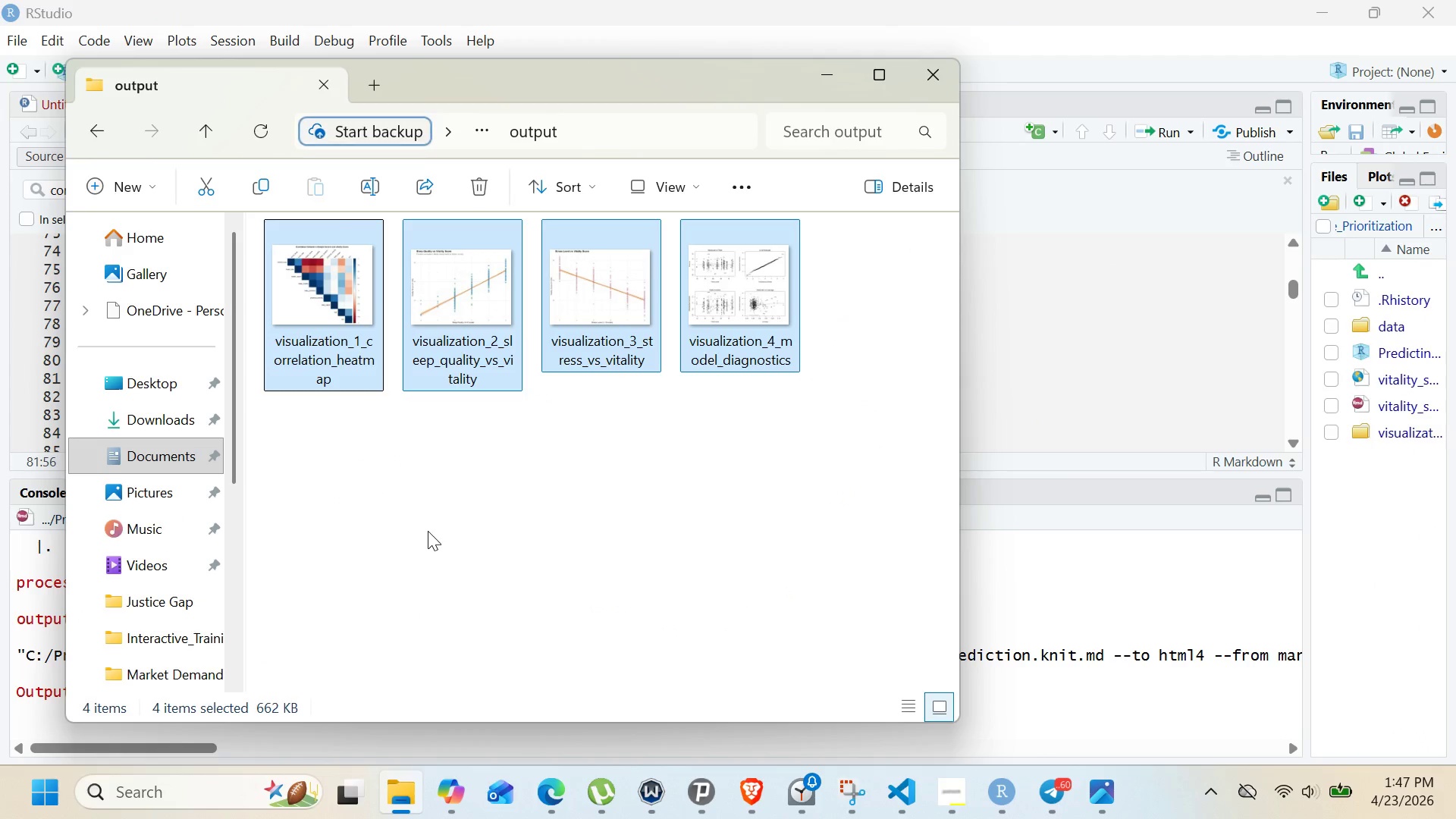 
key(Control+C)
 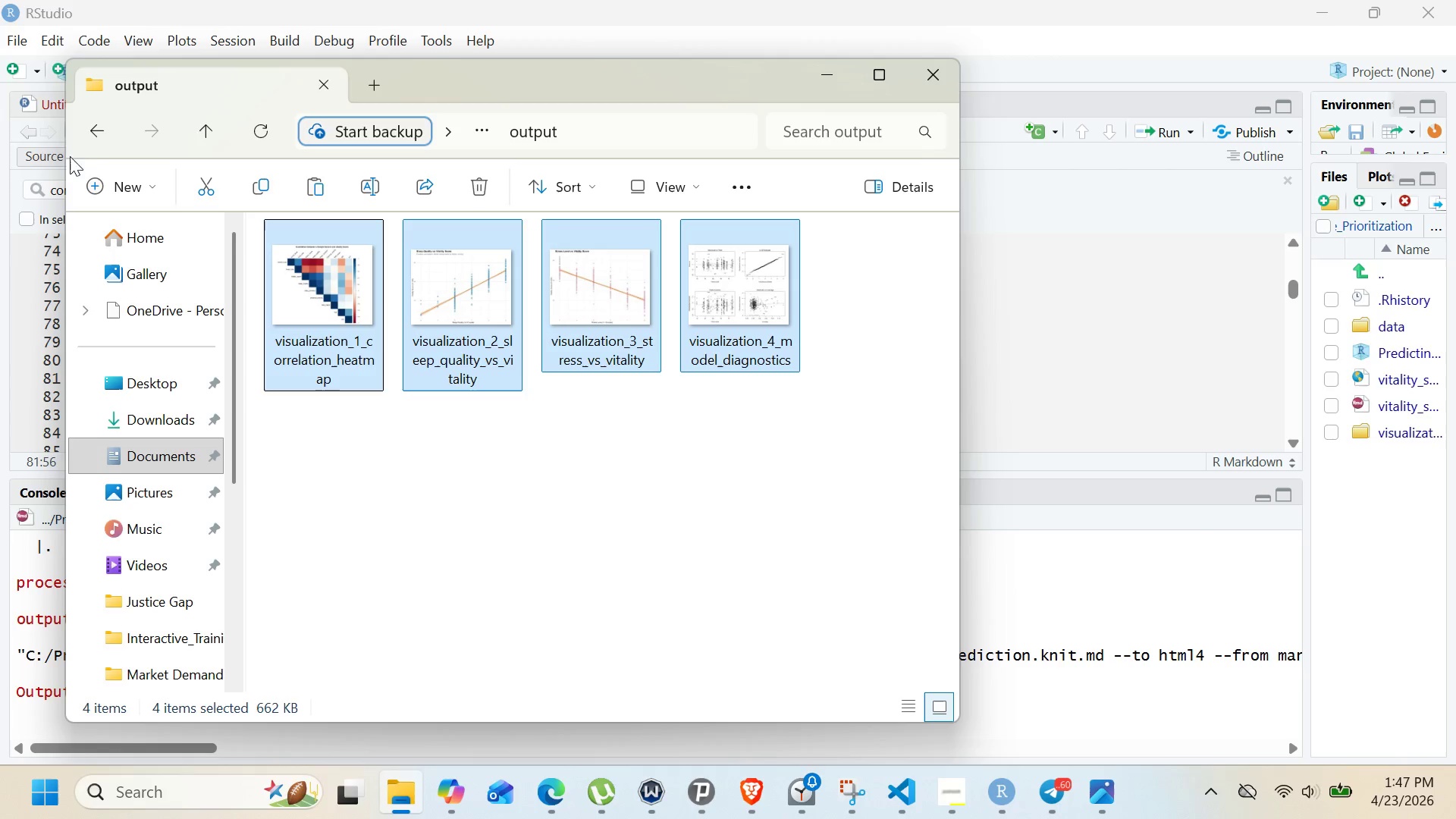 
left_click([90, 139])
 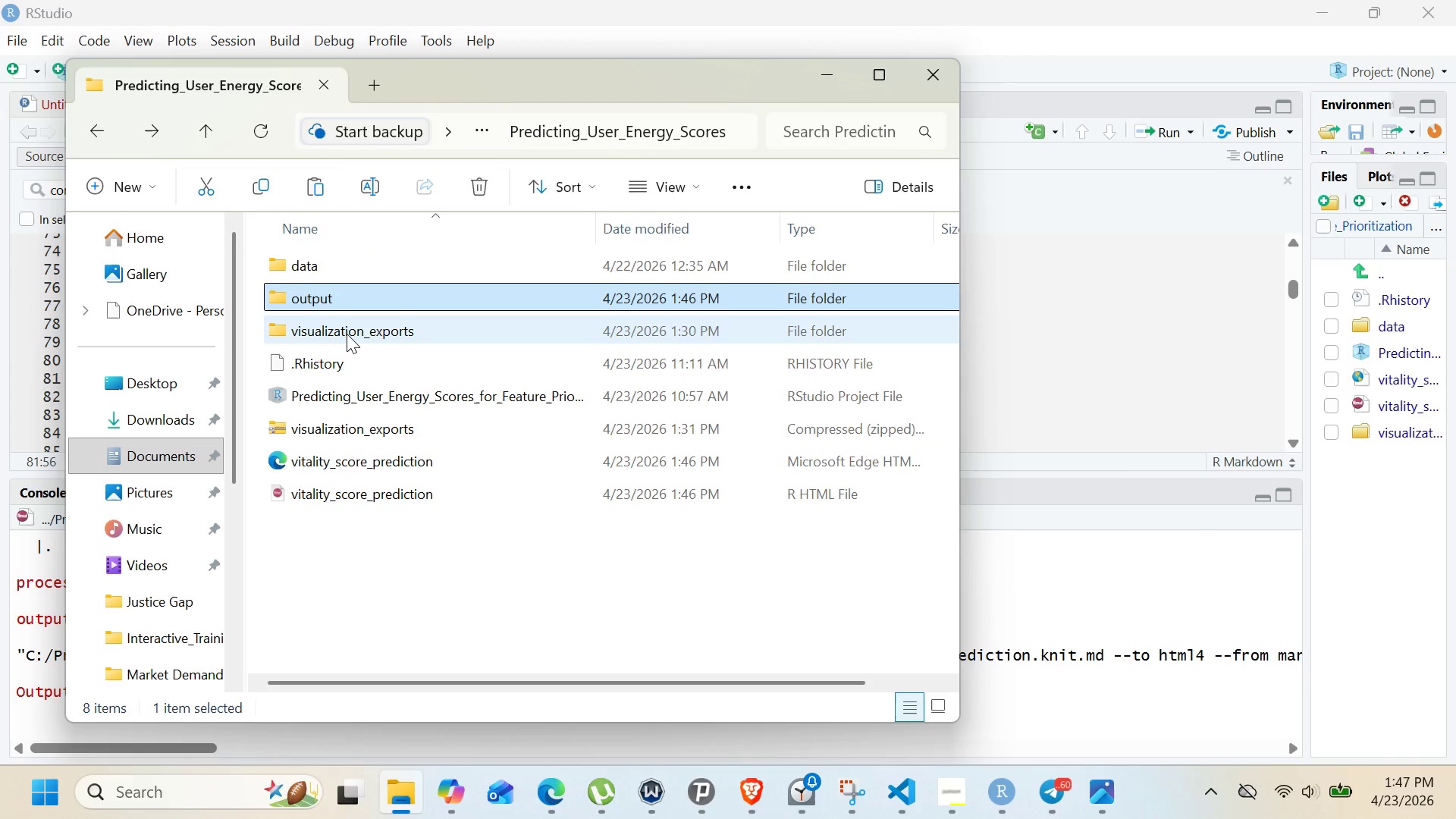 
double_click([347, 334])
 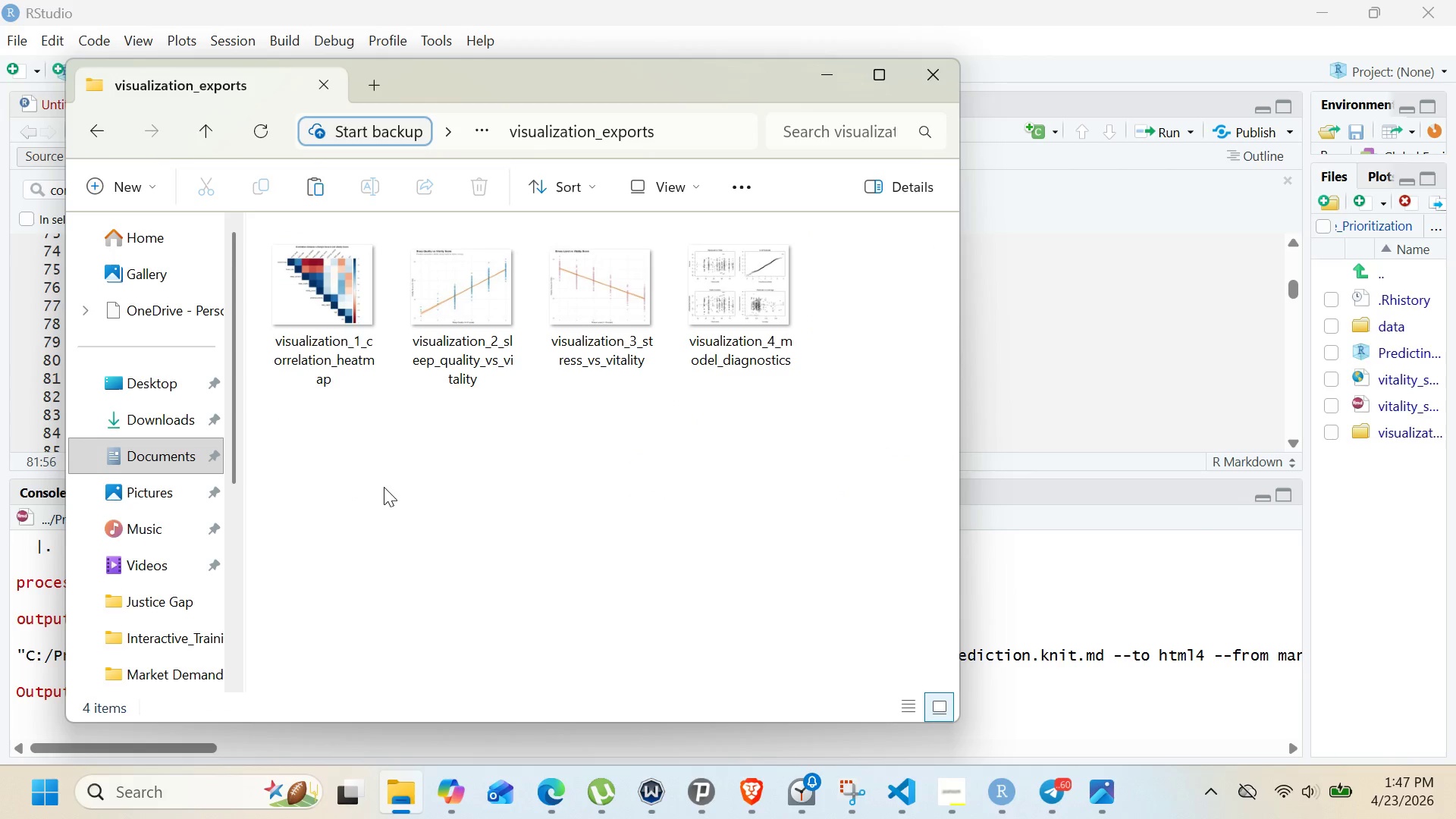 
left_click([384, 487])
 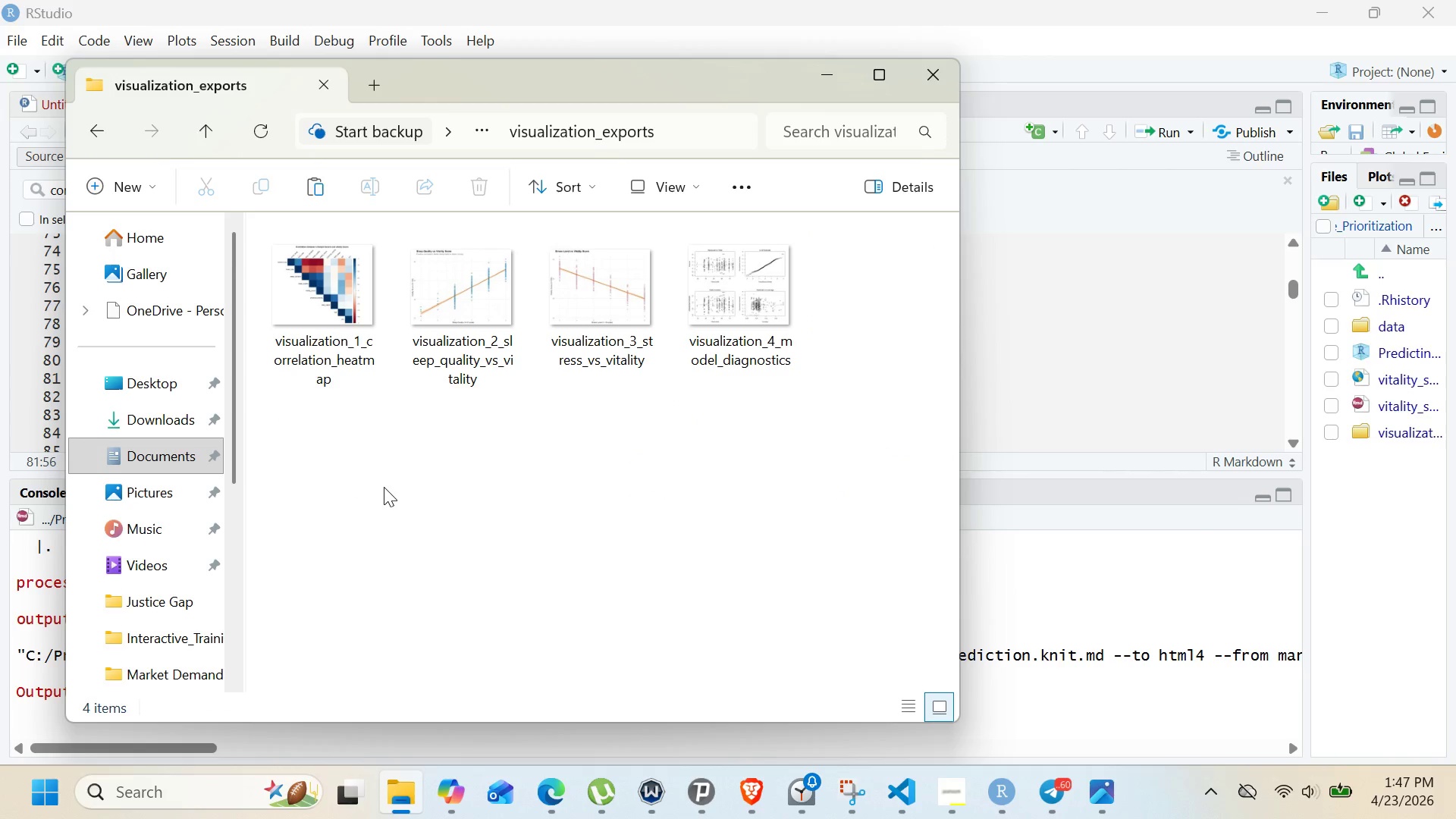 
key(Control+ControlLeft)
 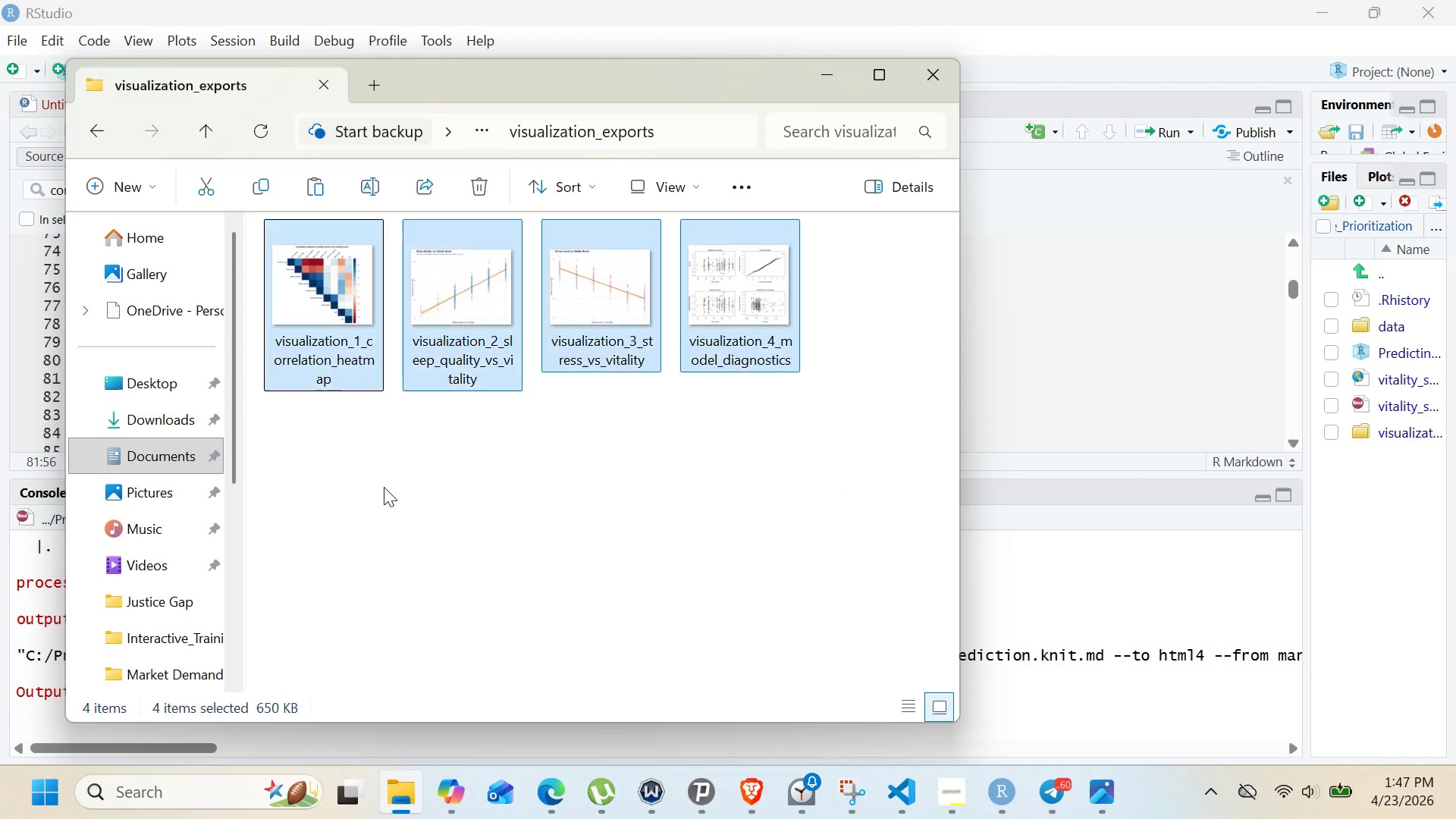 
key(Control+A)
 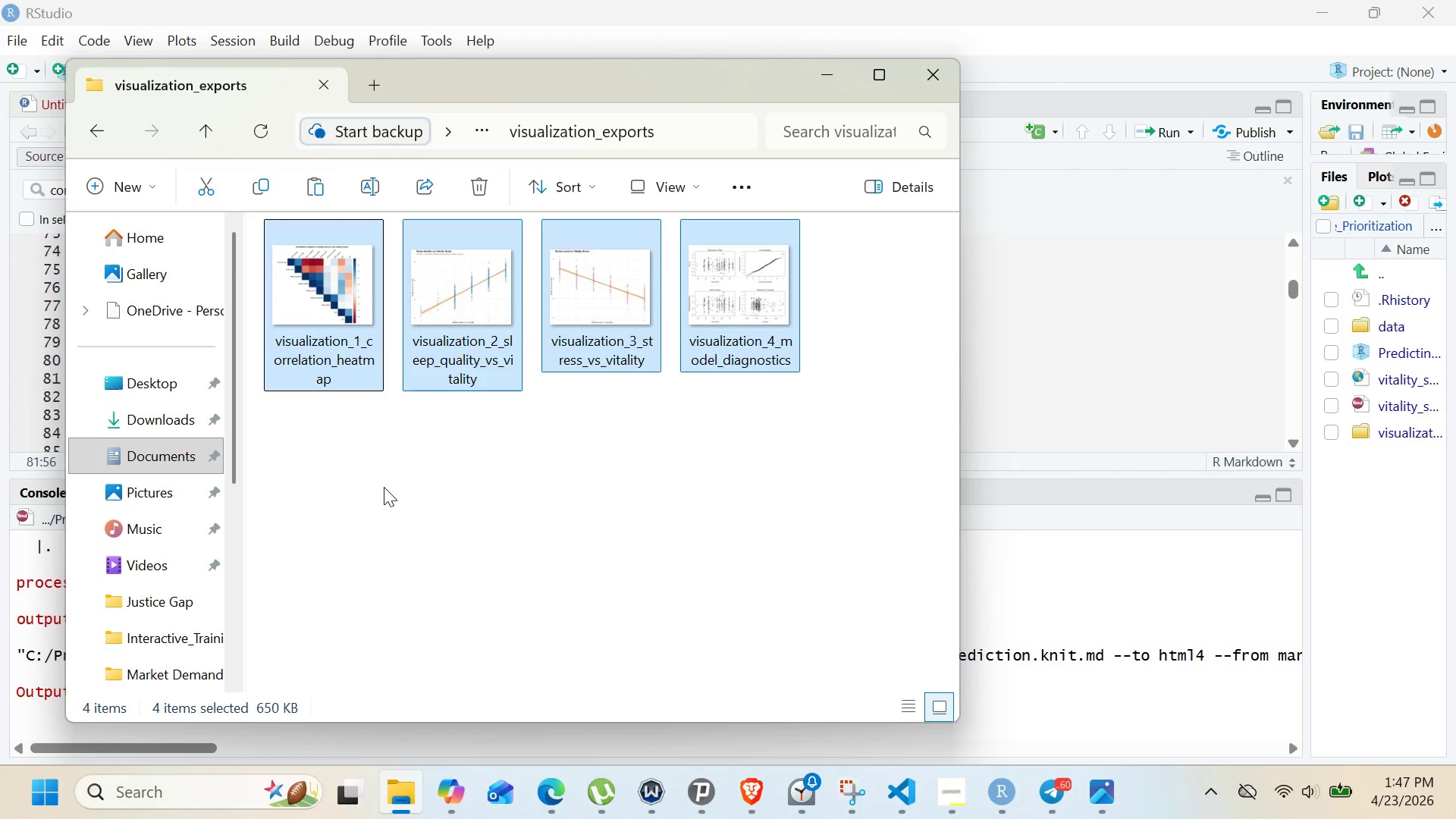 
key(Control+ControlLeft)
 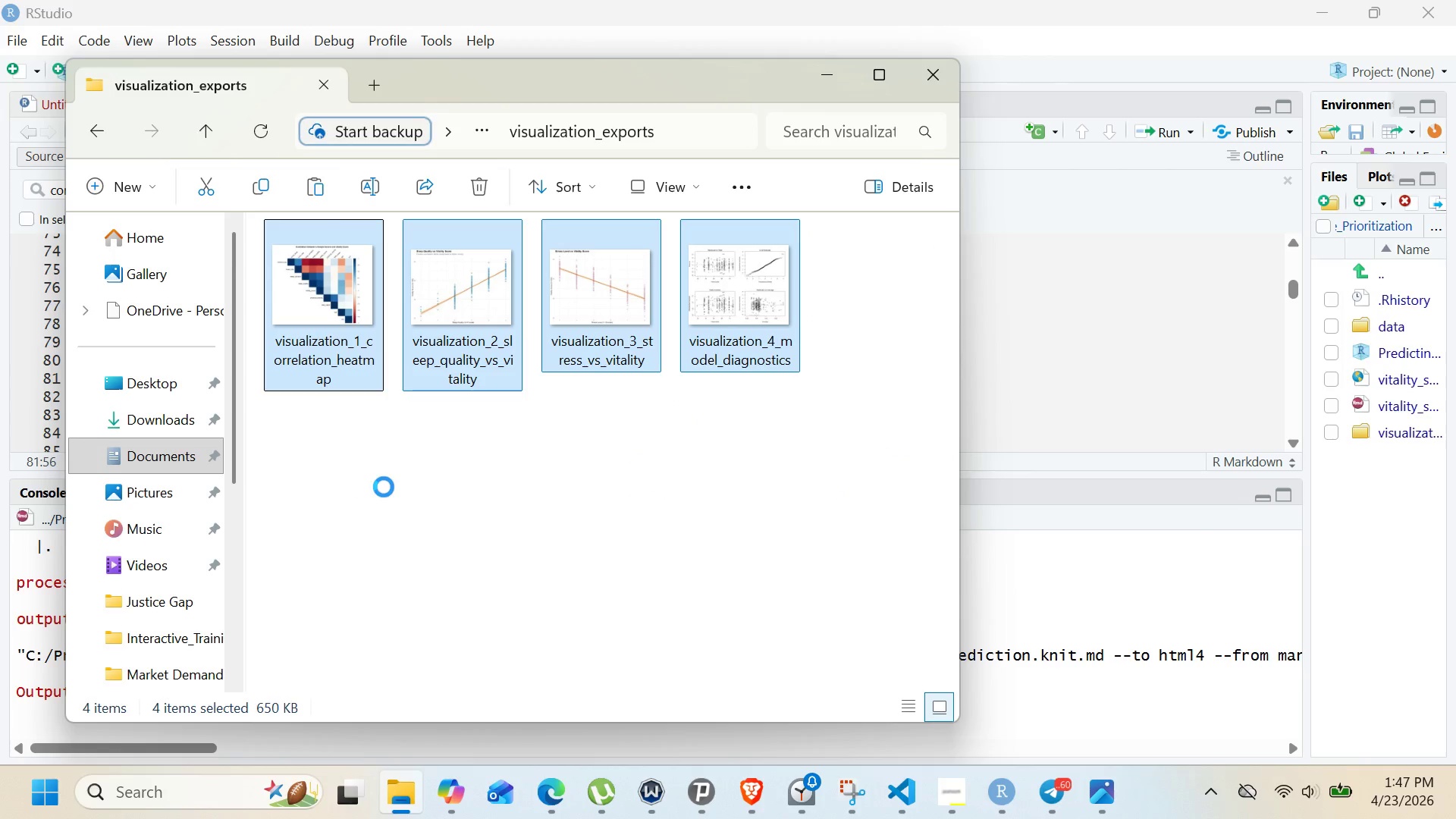 
key(Control+V)
 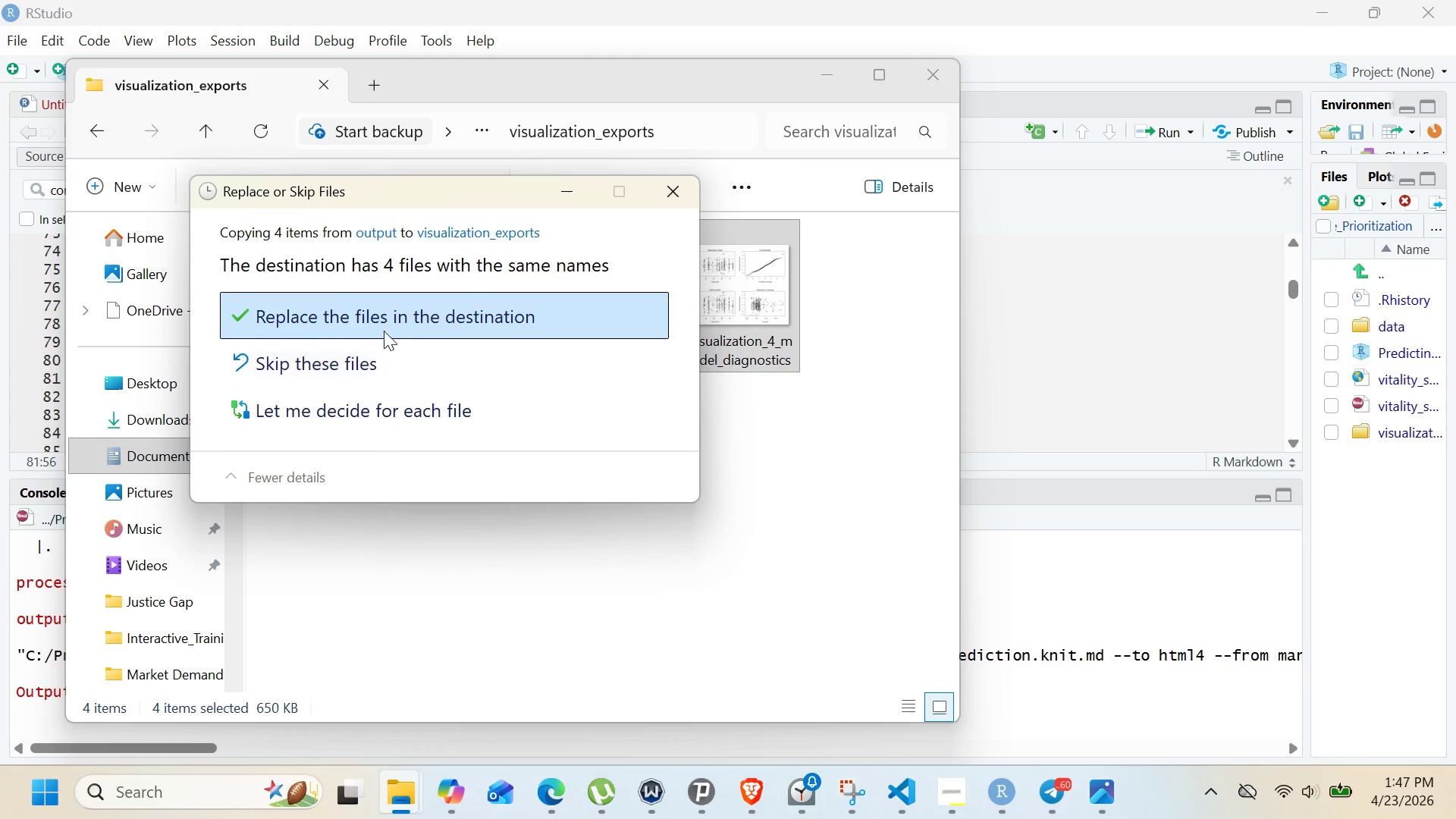 
left_click([384, 318])
 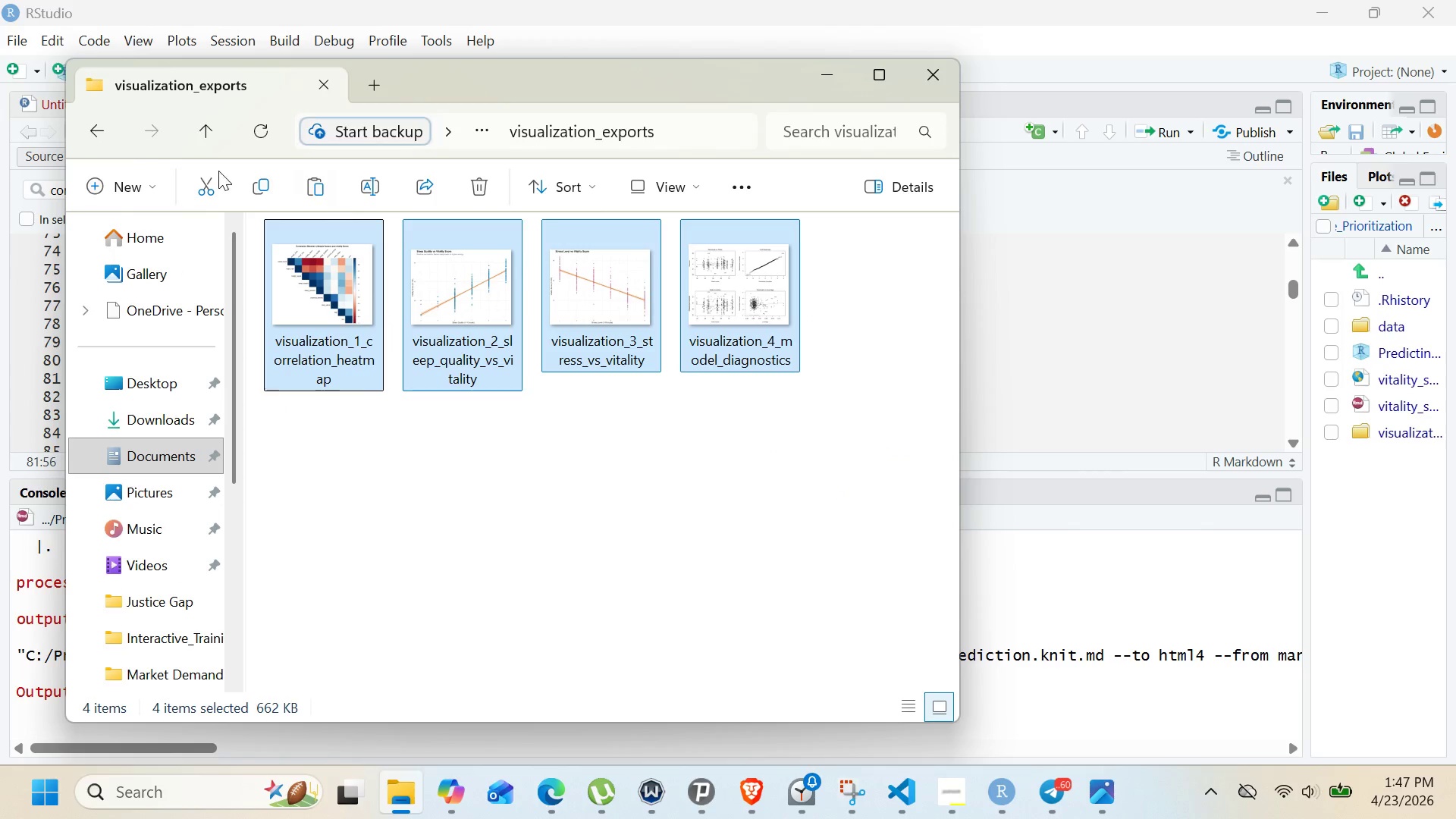 
left_click([102, 140])
 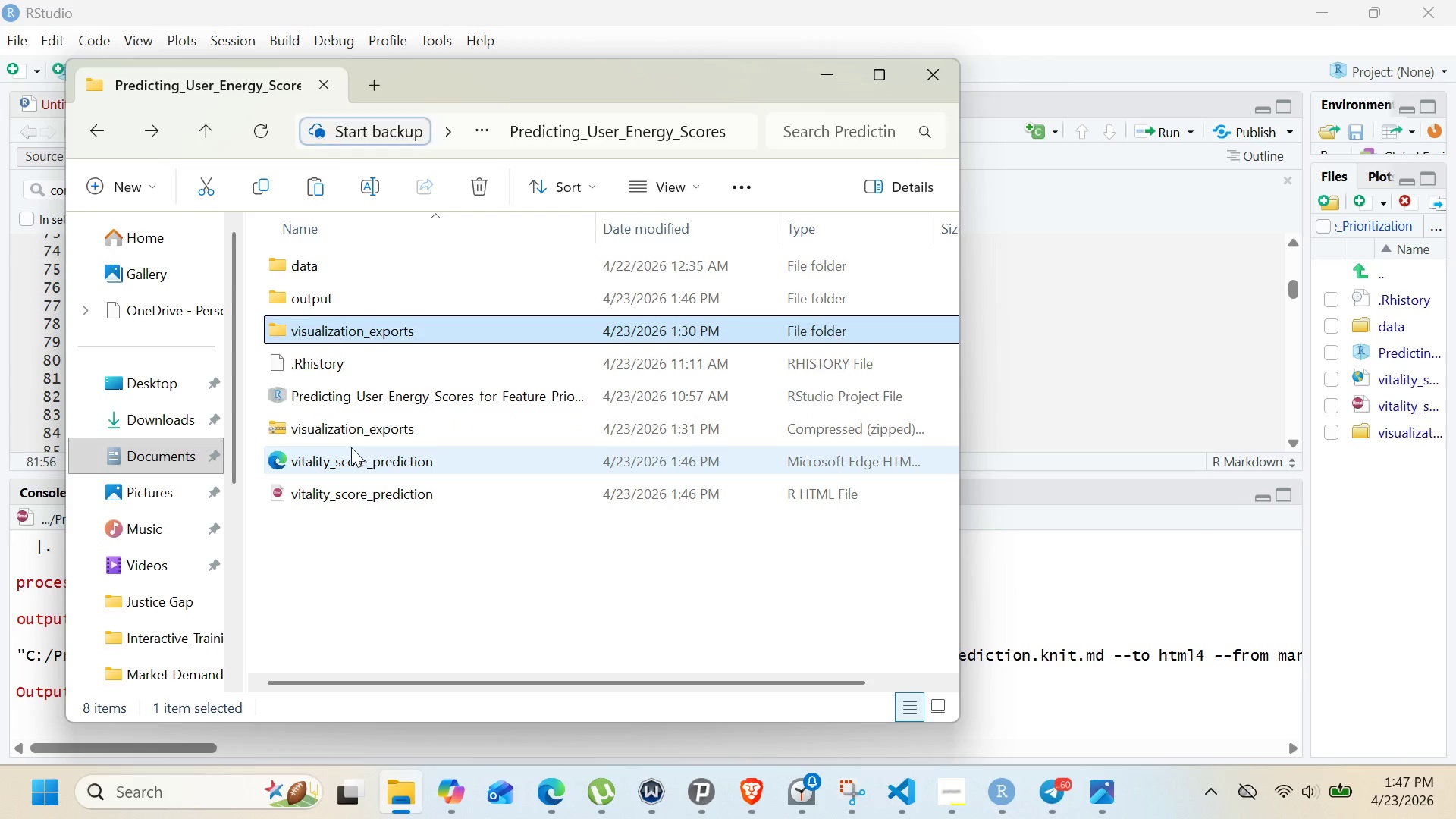 
left_click([352, 436])
 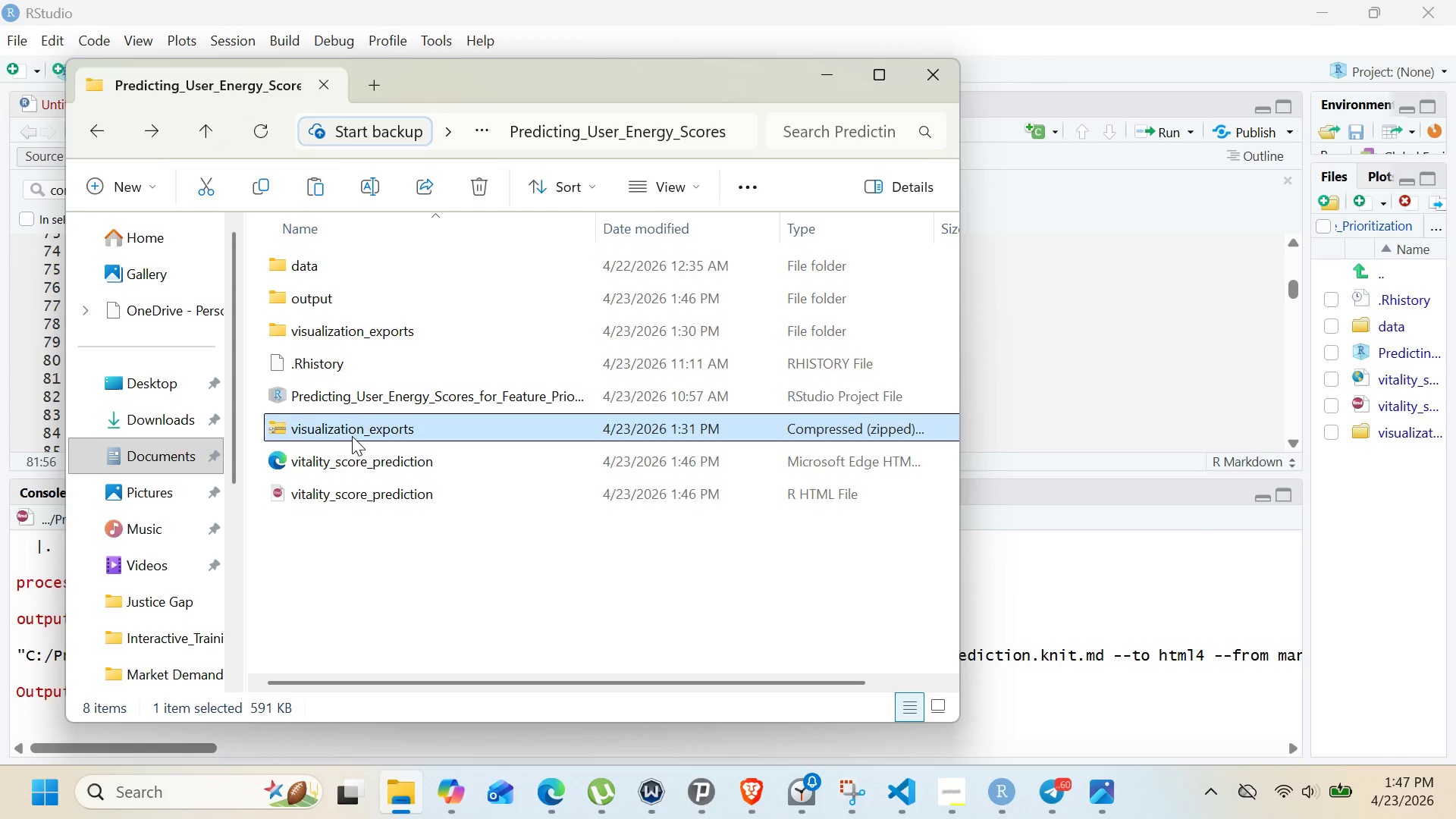 
key(Delete)
 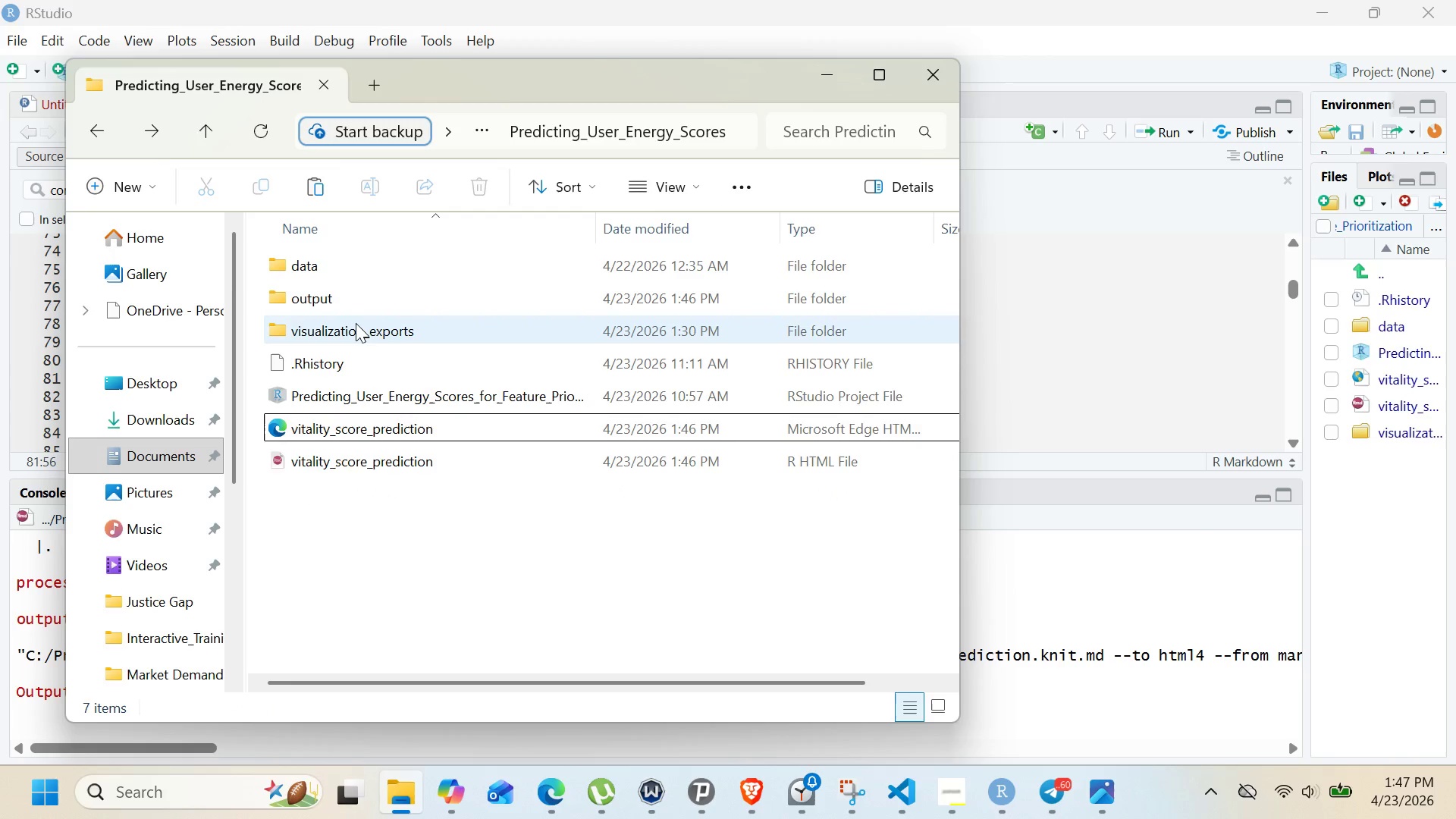 
left_click([356, 323])
 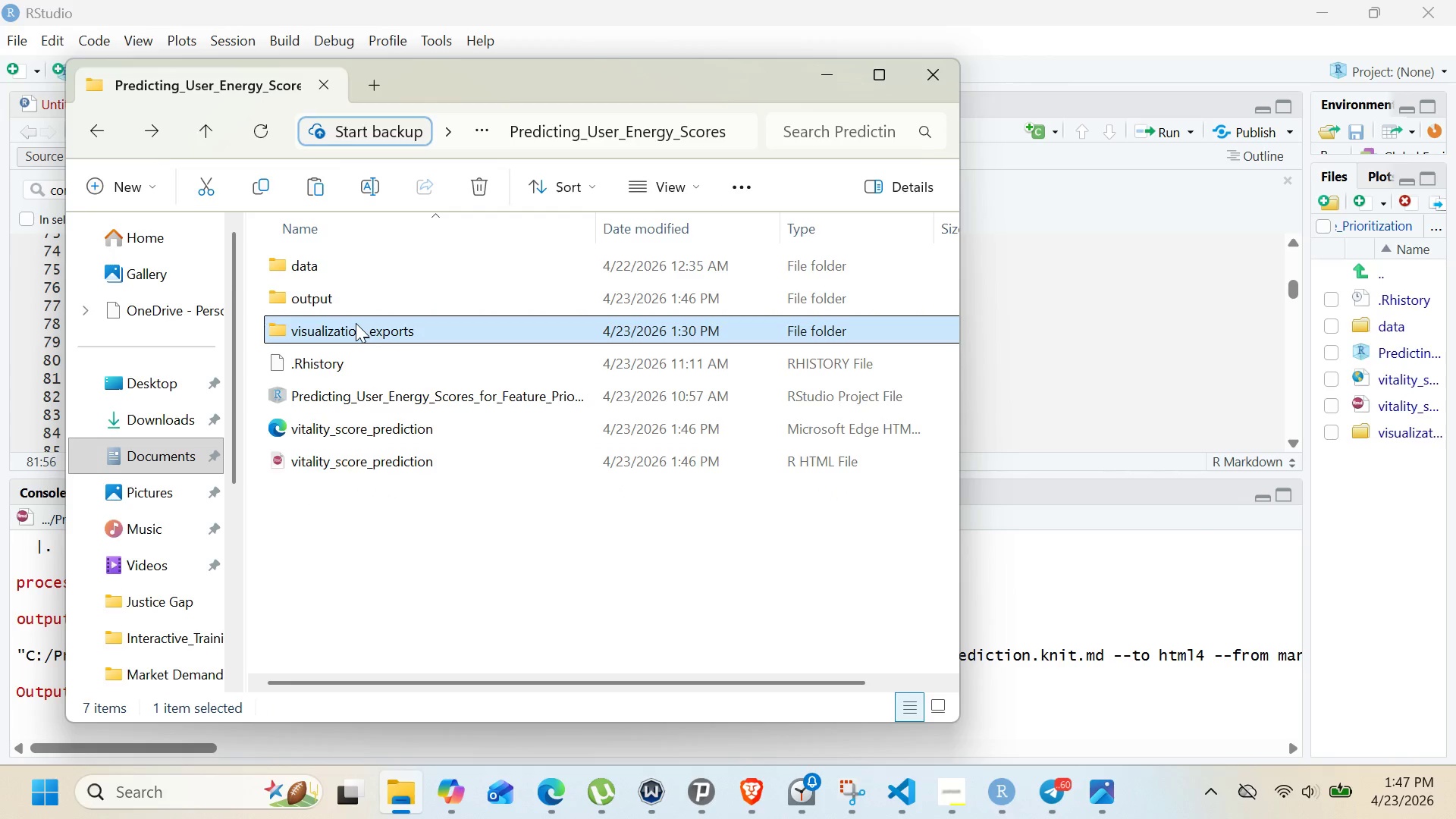 
right_click([356, 323])
 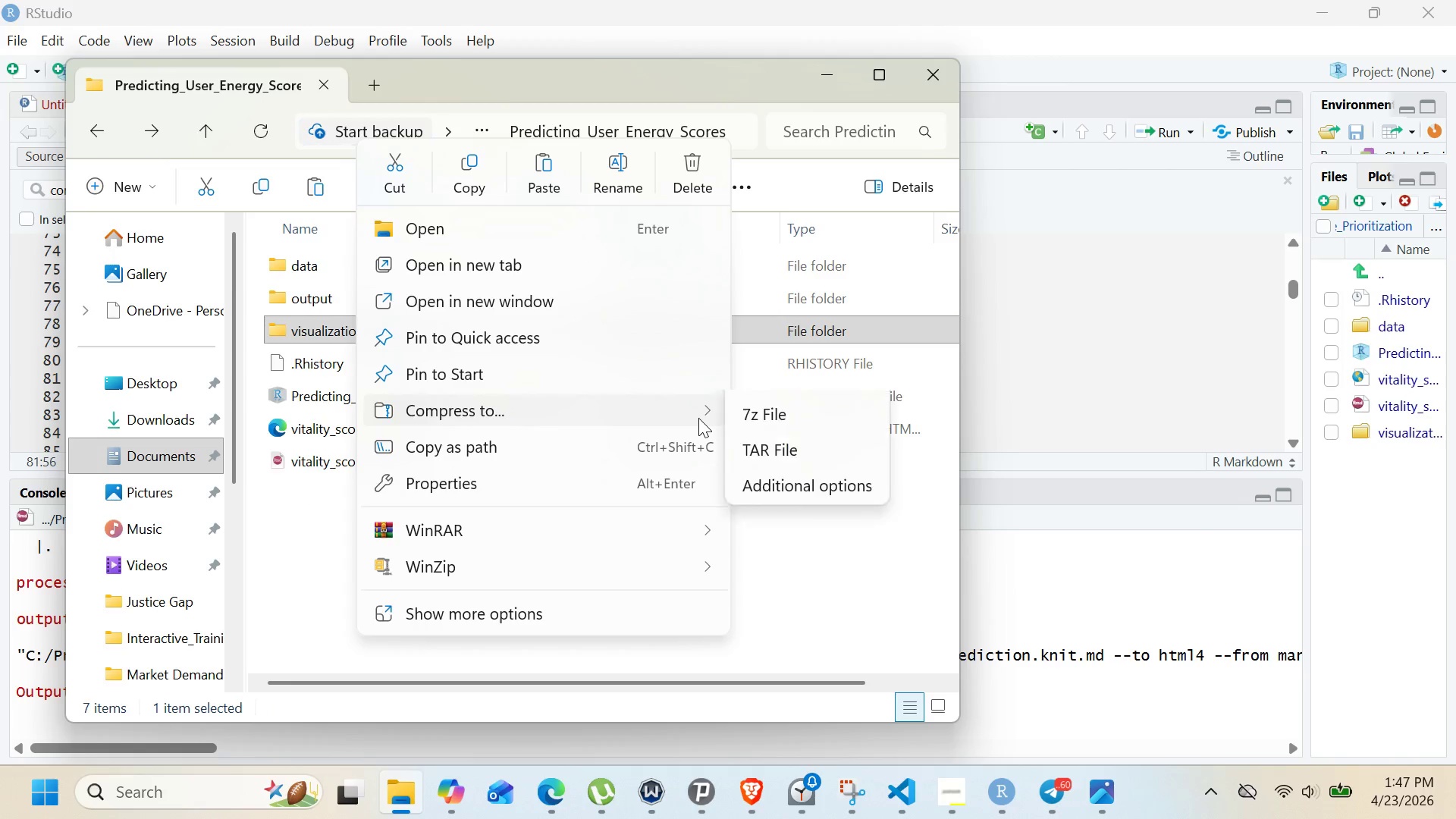 
left_click([757, 426])
 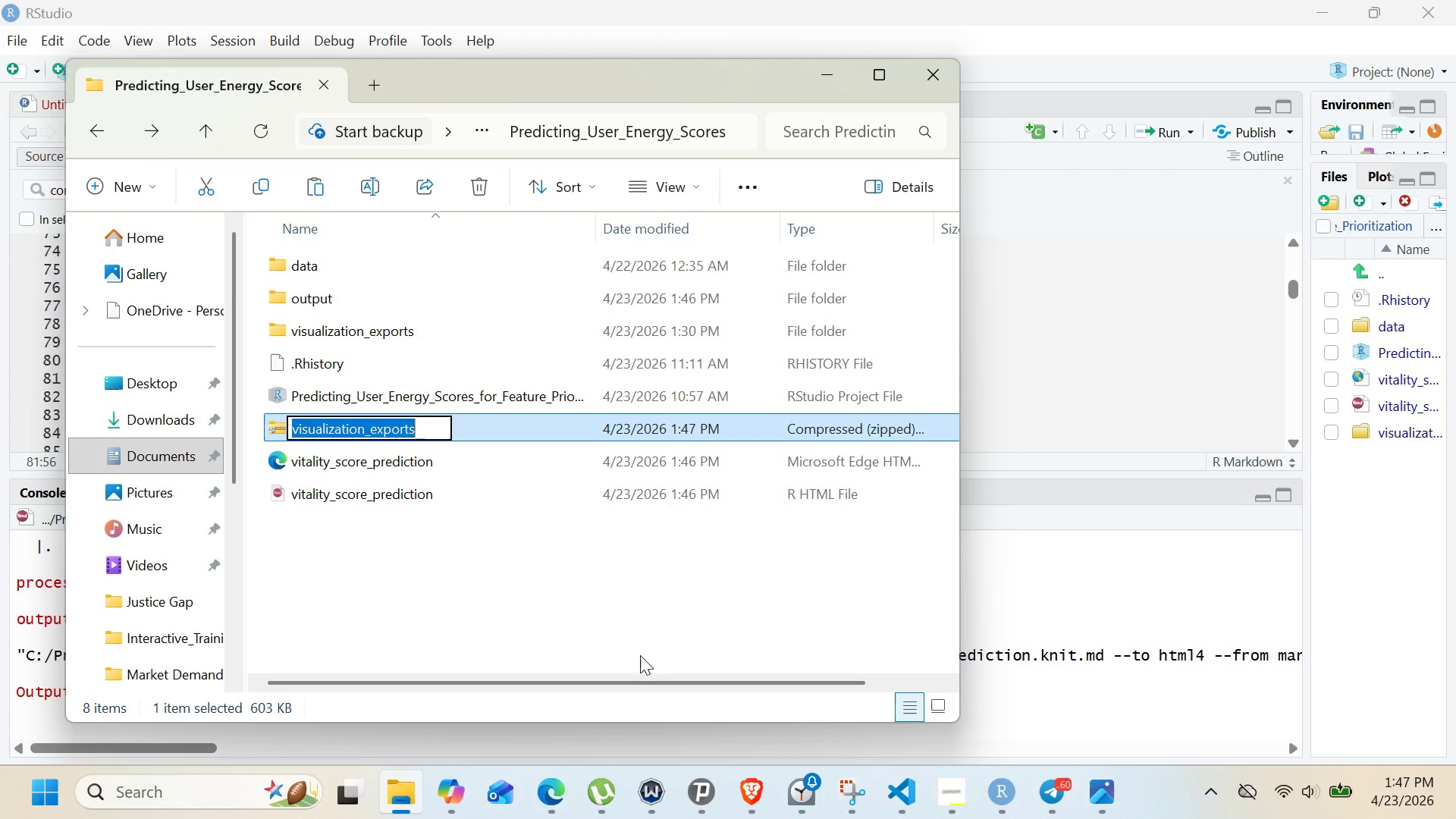 
left_click([646, 567])
 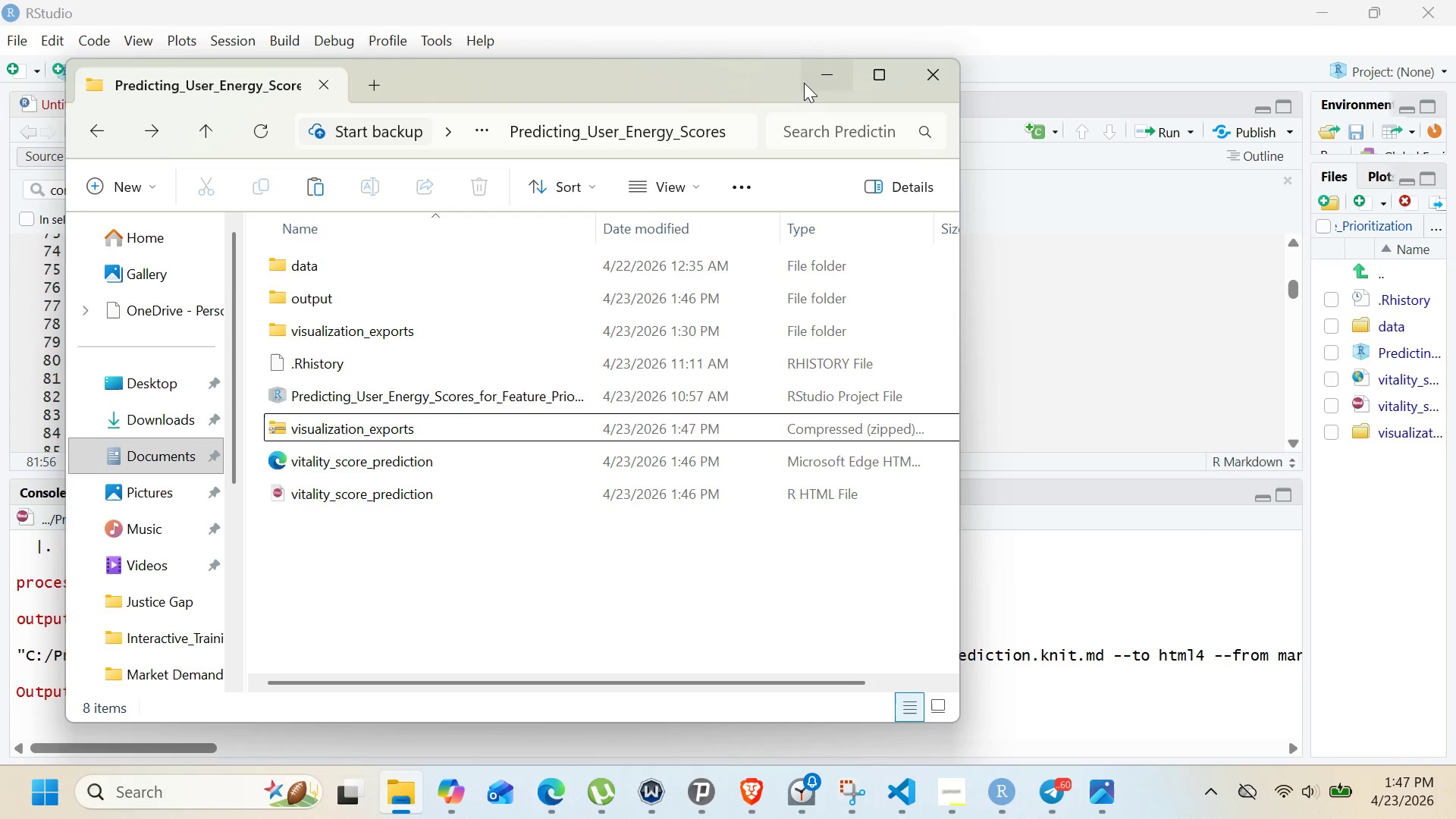 
left_click([810, 75])
 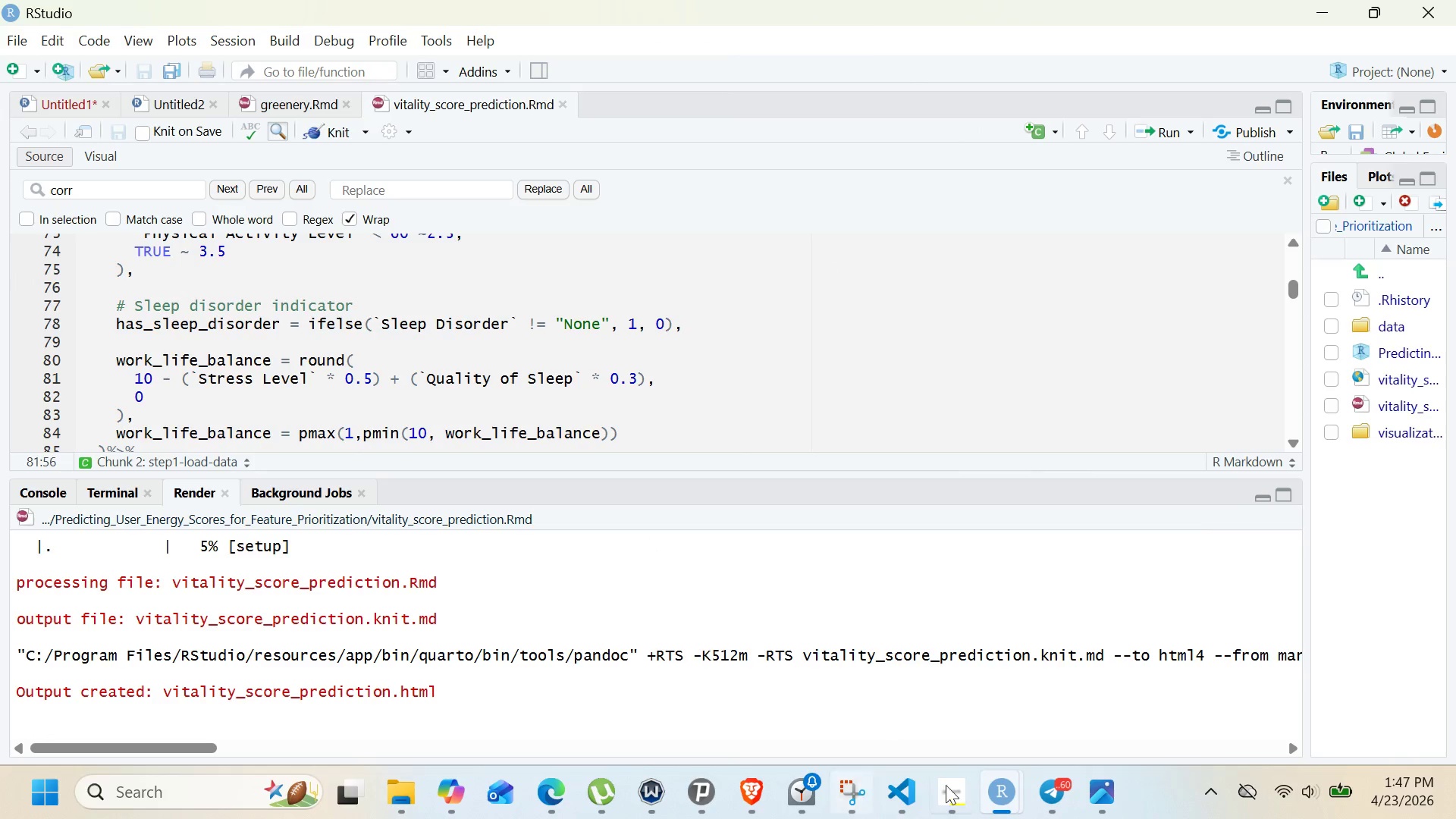 
left_click([1037, 813])
 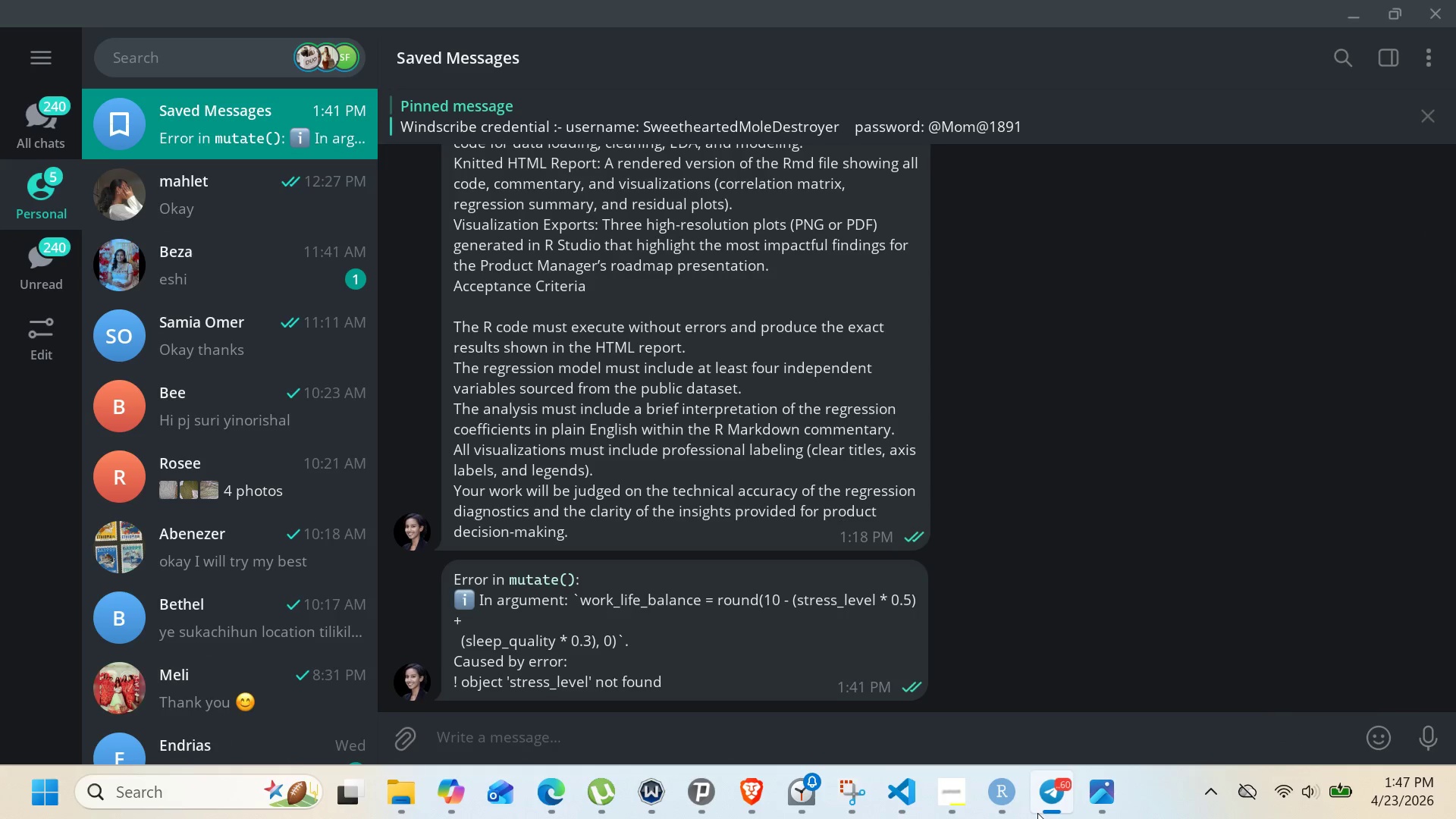 
left_click([1037, 813])
 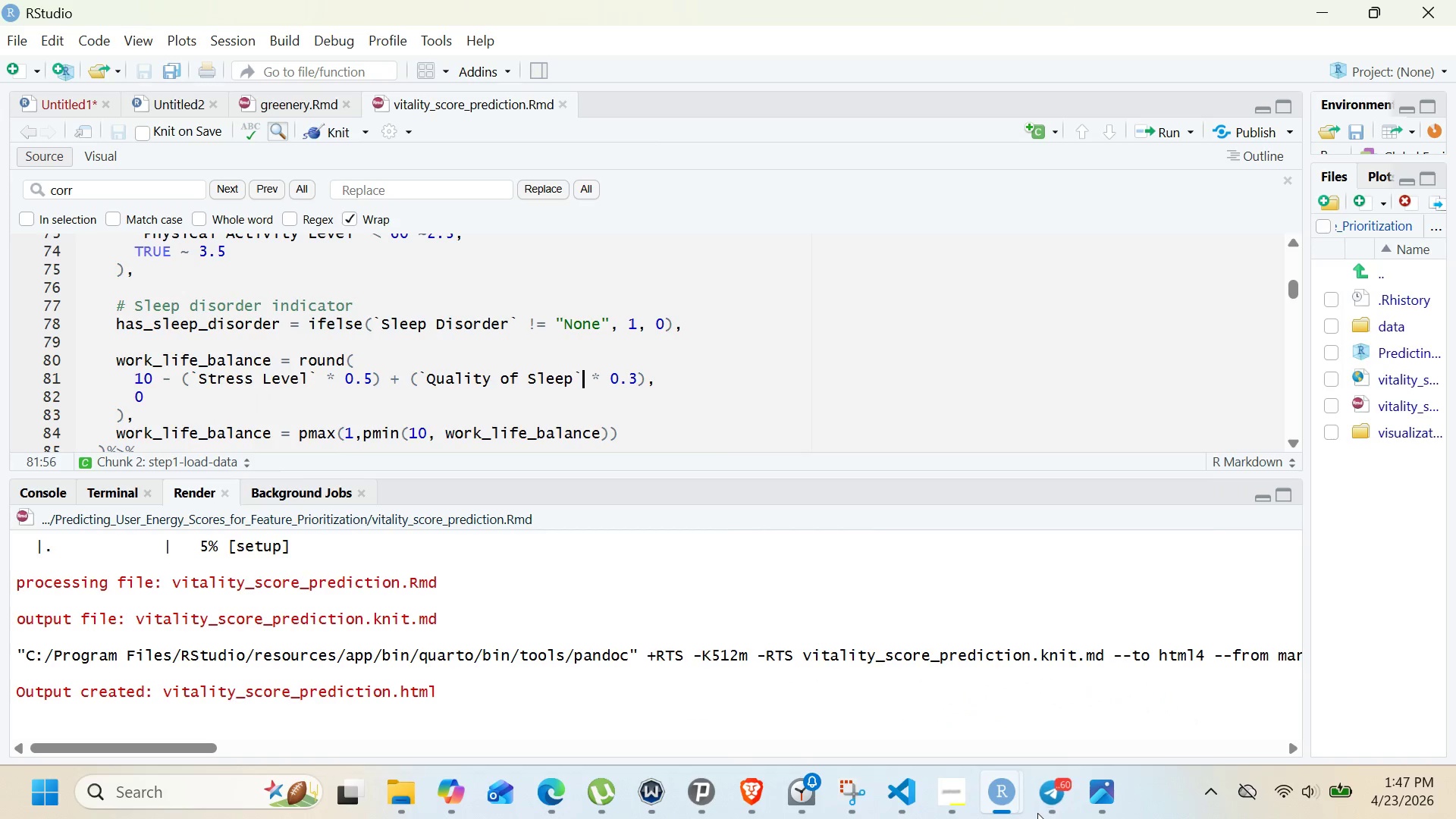 